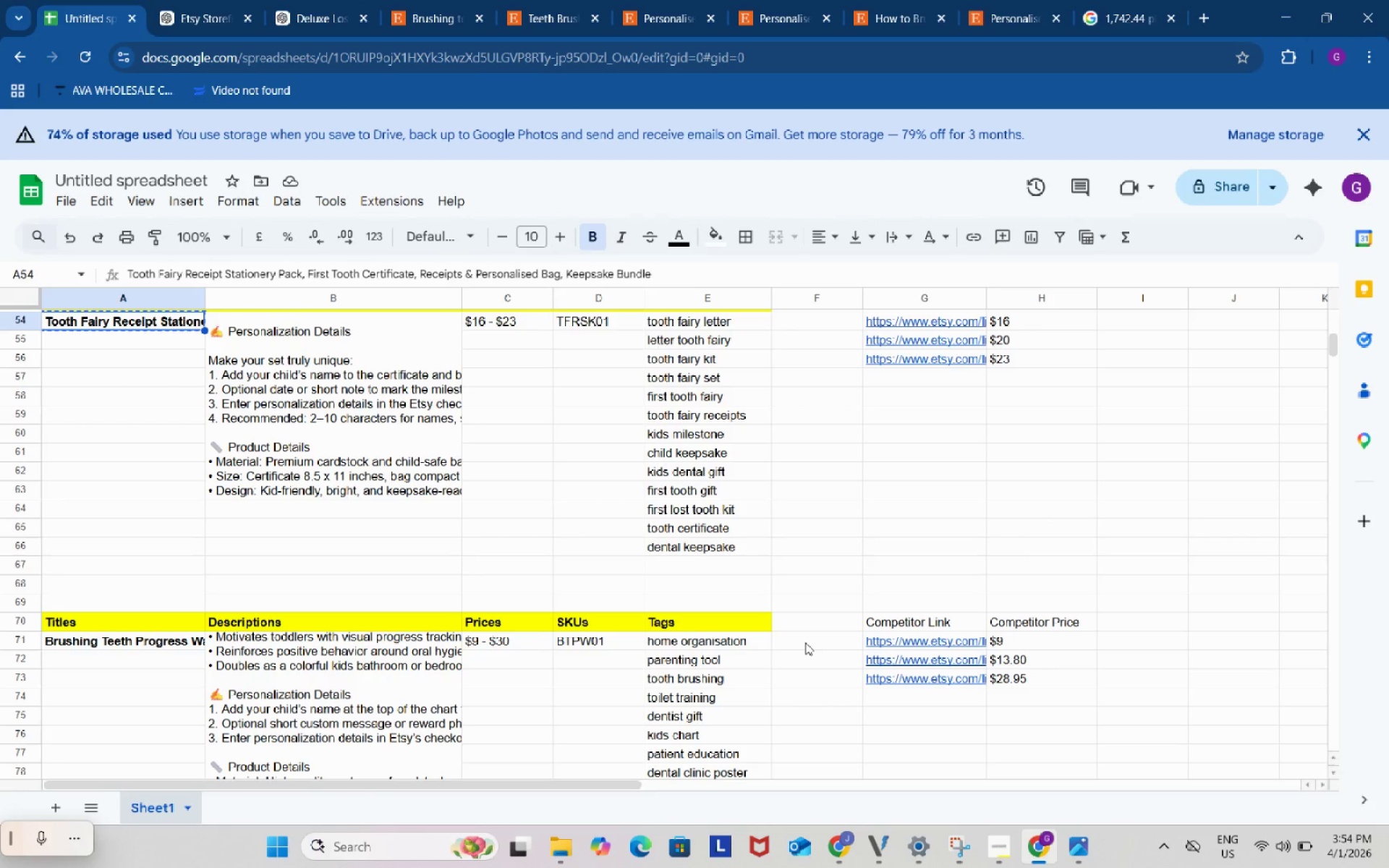 
left_click([805, 642])
 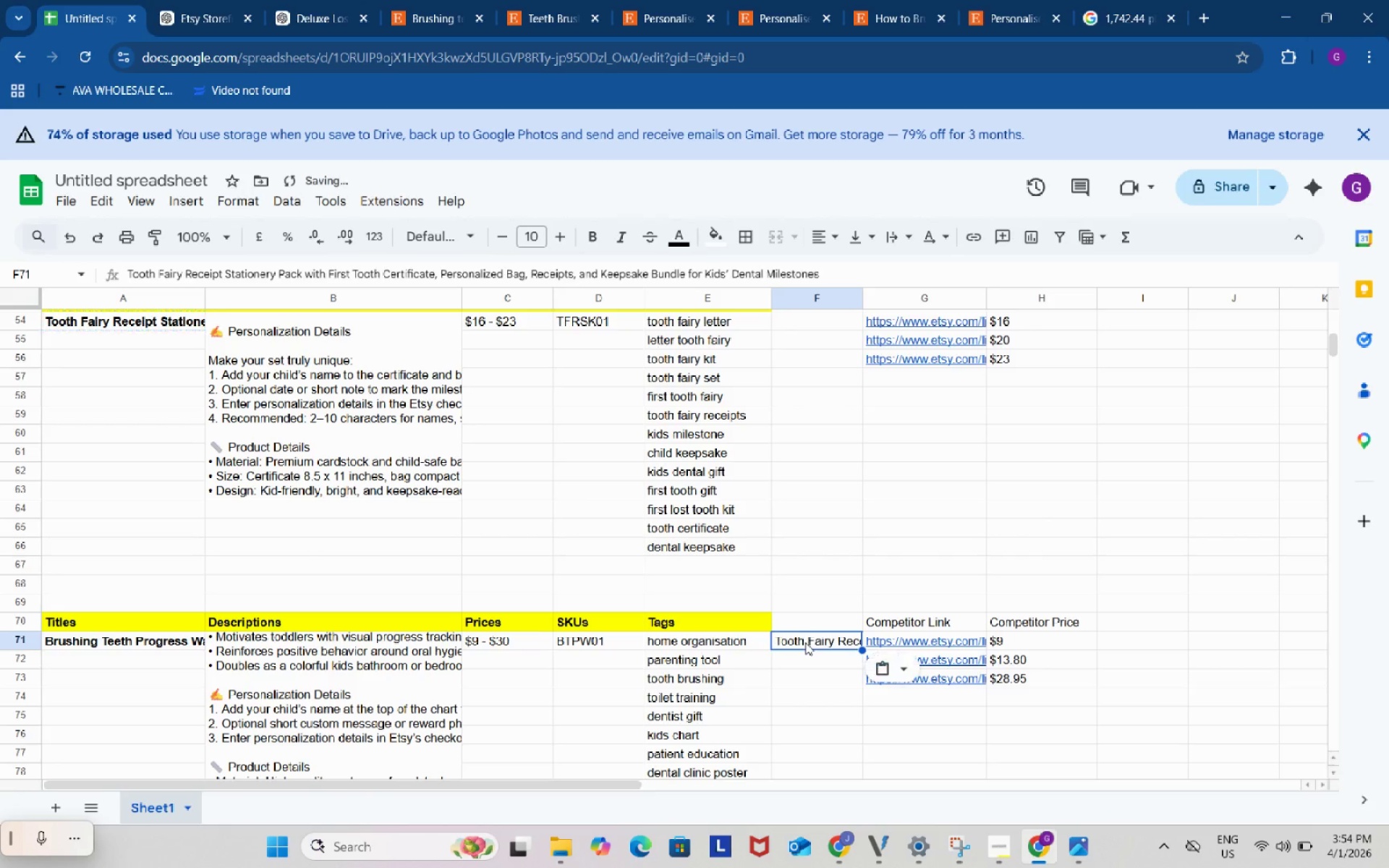 
key(Control+ControlLeft)
 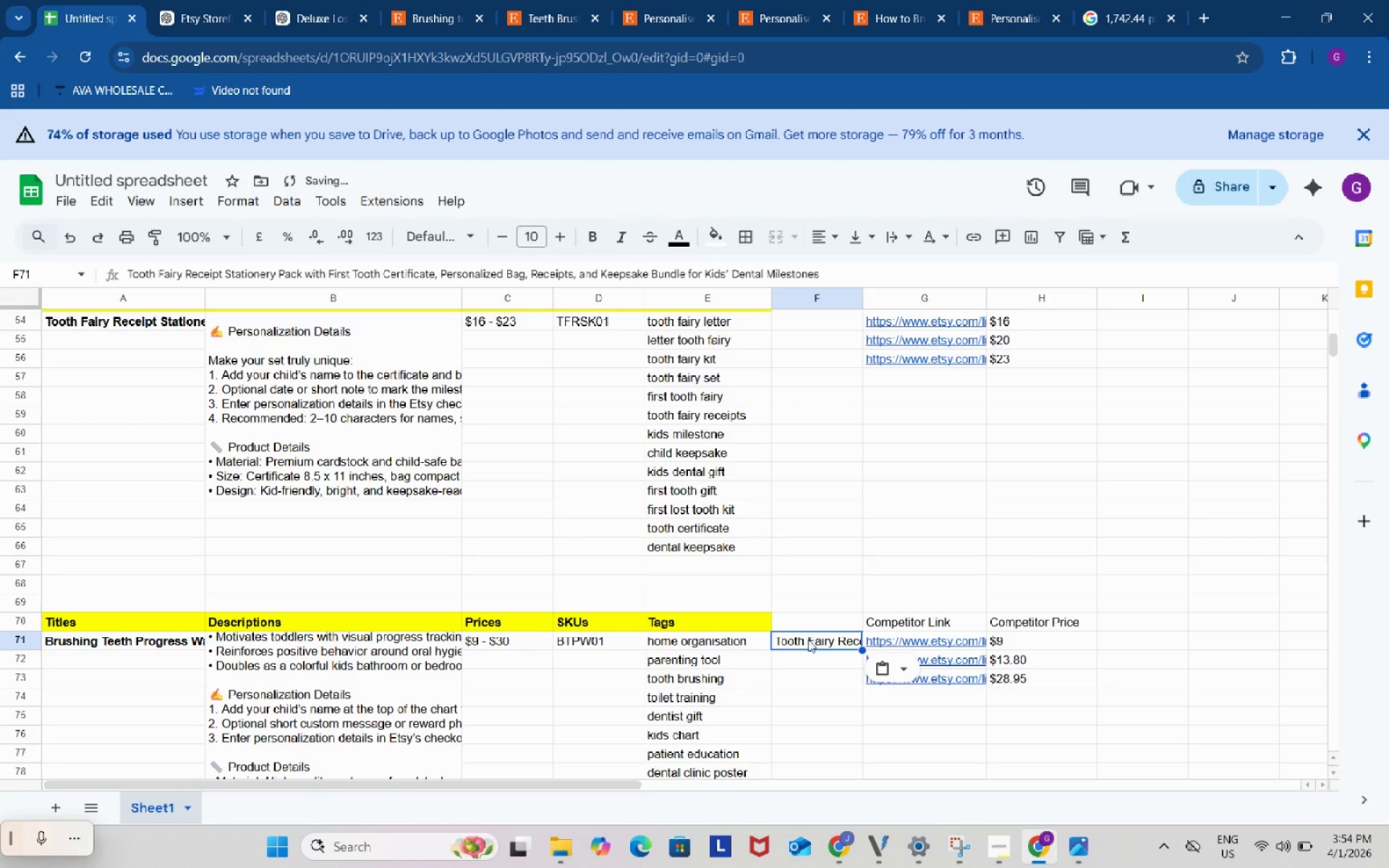 
key(Control+V)
 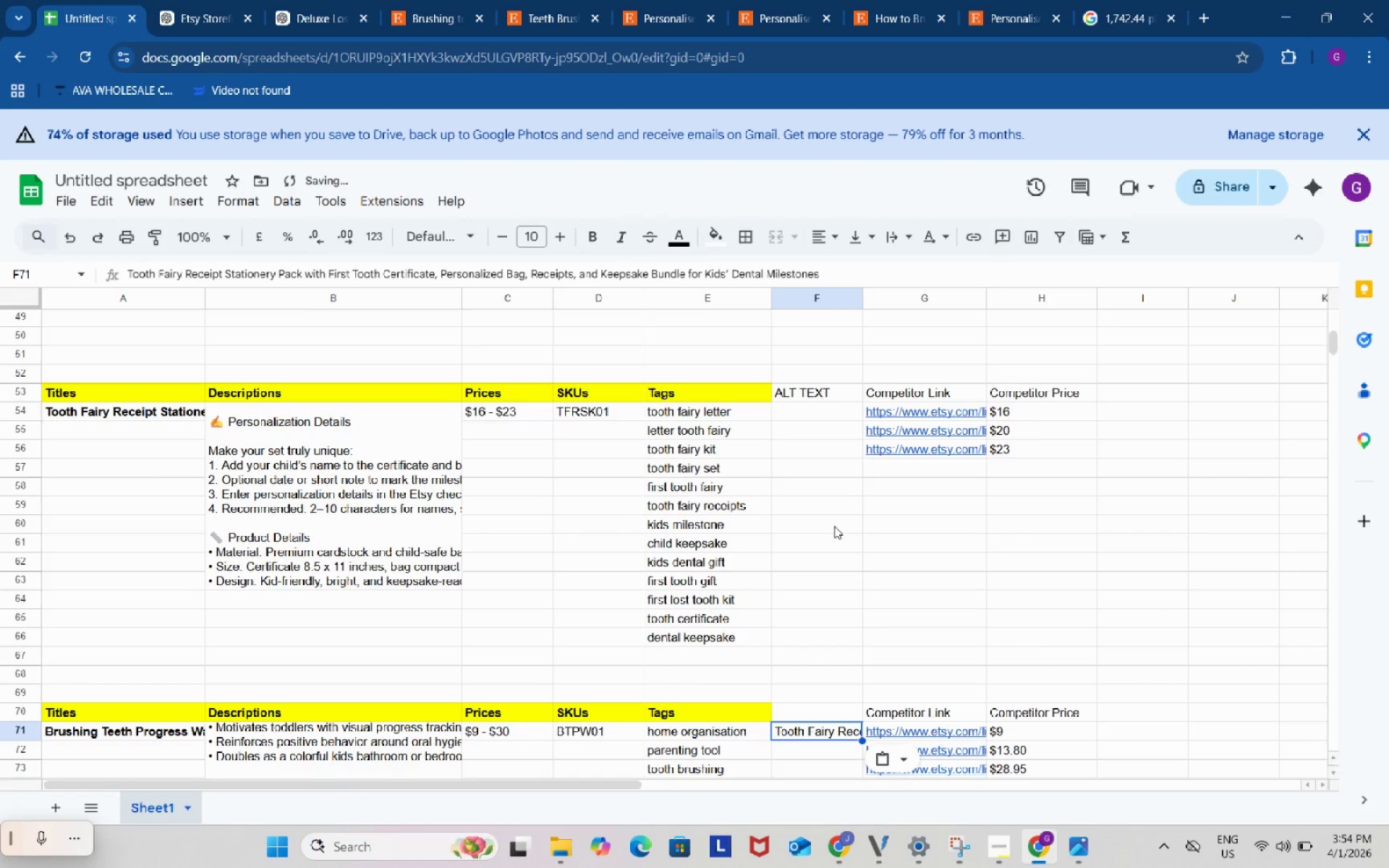 
scroll: coordinate [834, 526], scroll_direction: up, amount: 2.0
 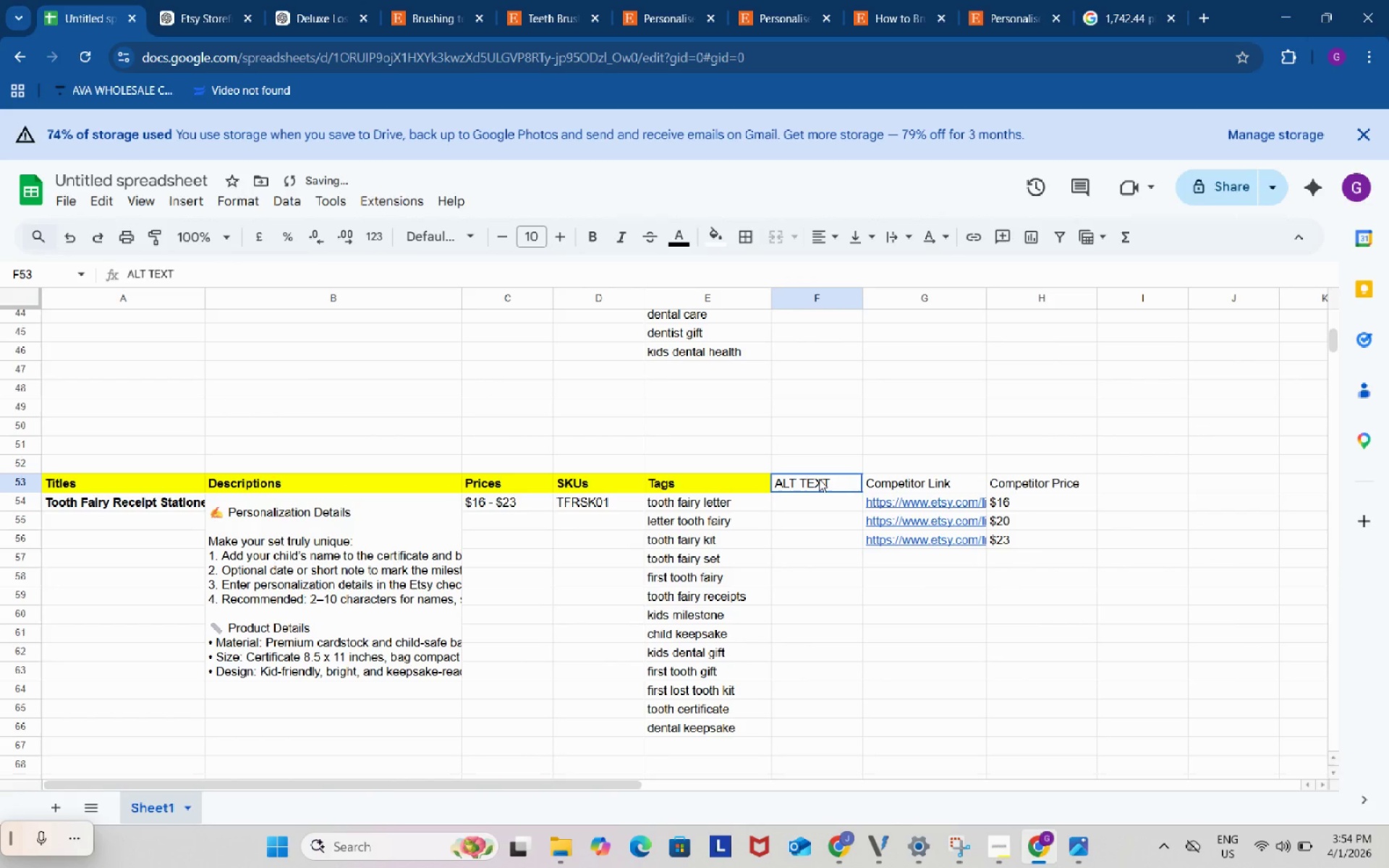 
left_click([819, 479])
 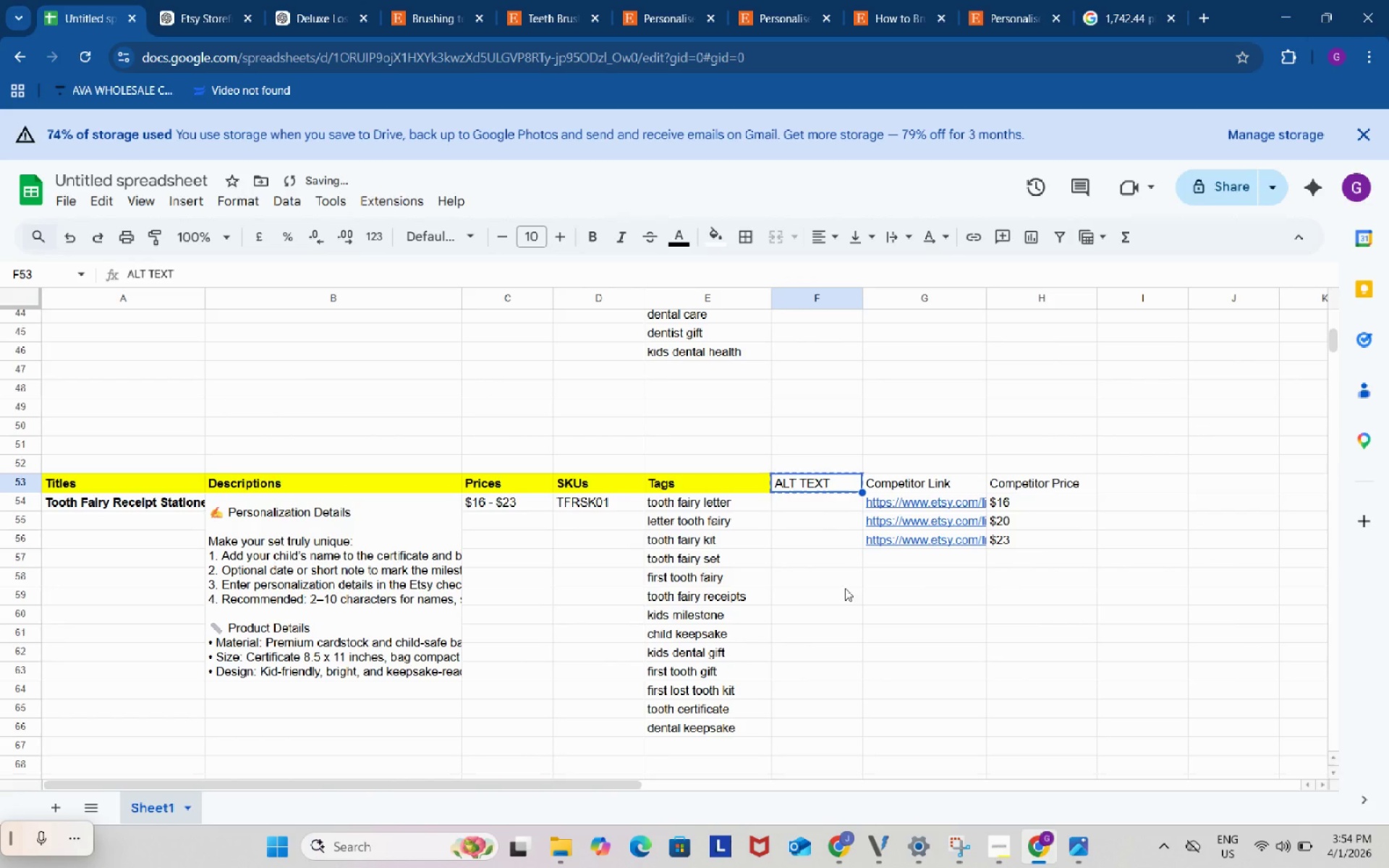 
key(Control+ControlLeft)
 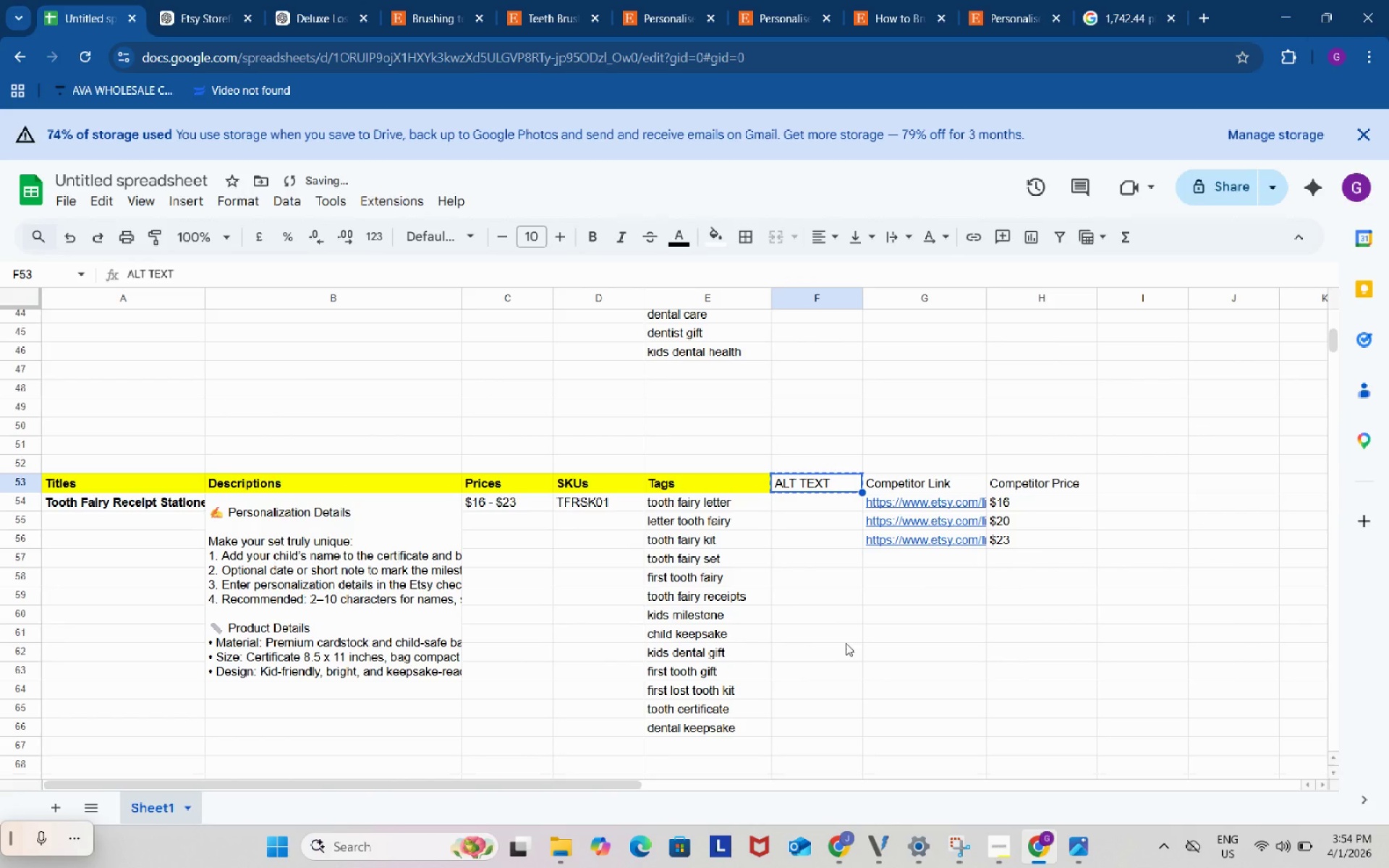 
key(Control+C)
 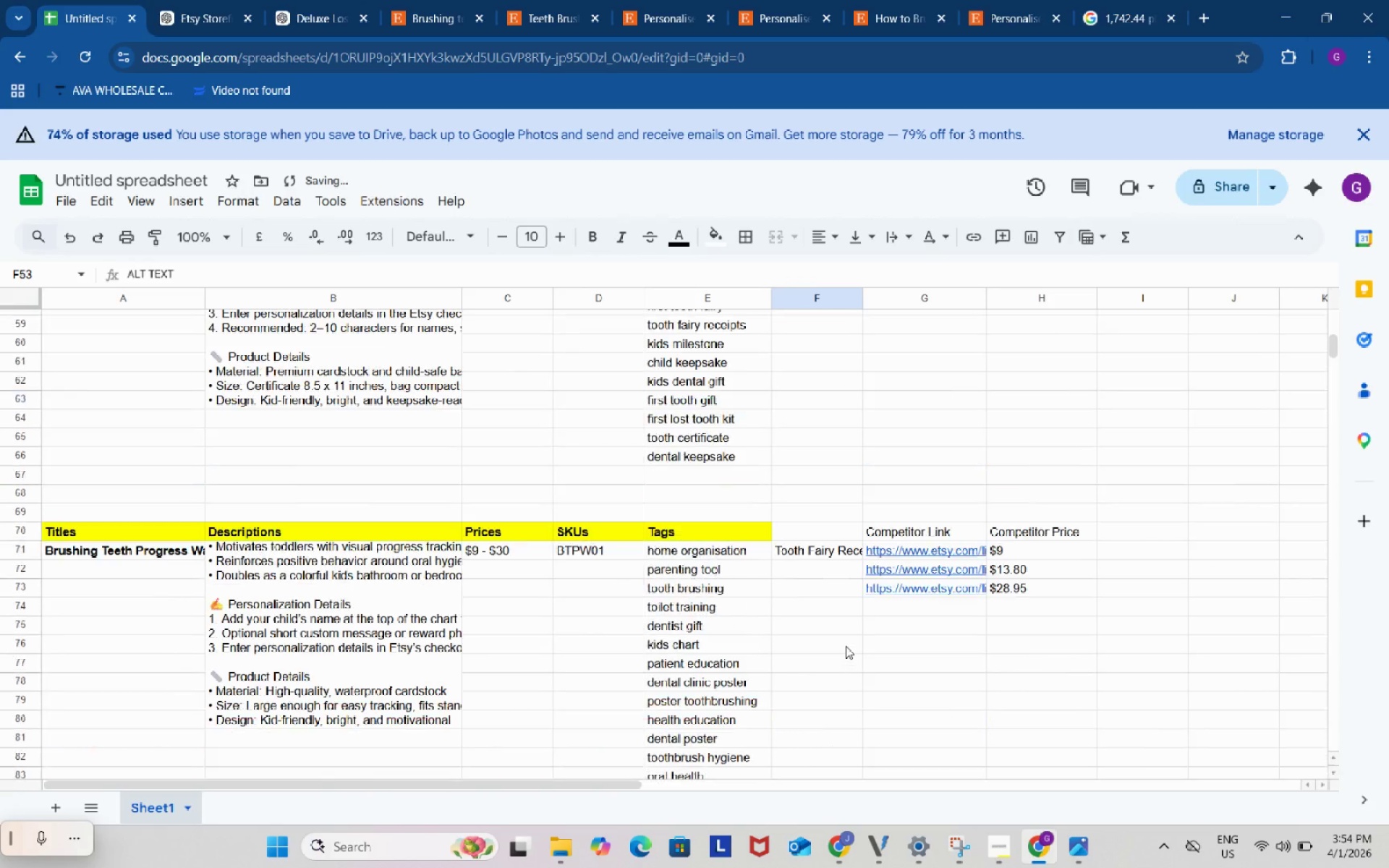 
scroll: coordinate [846, 646], scroll_direction: down, amount: 3.0
 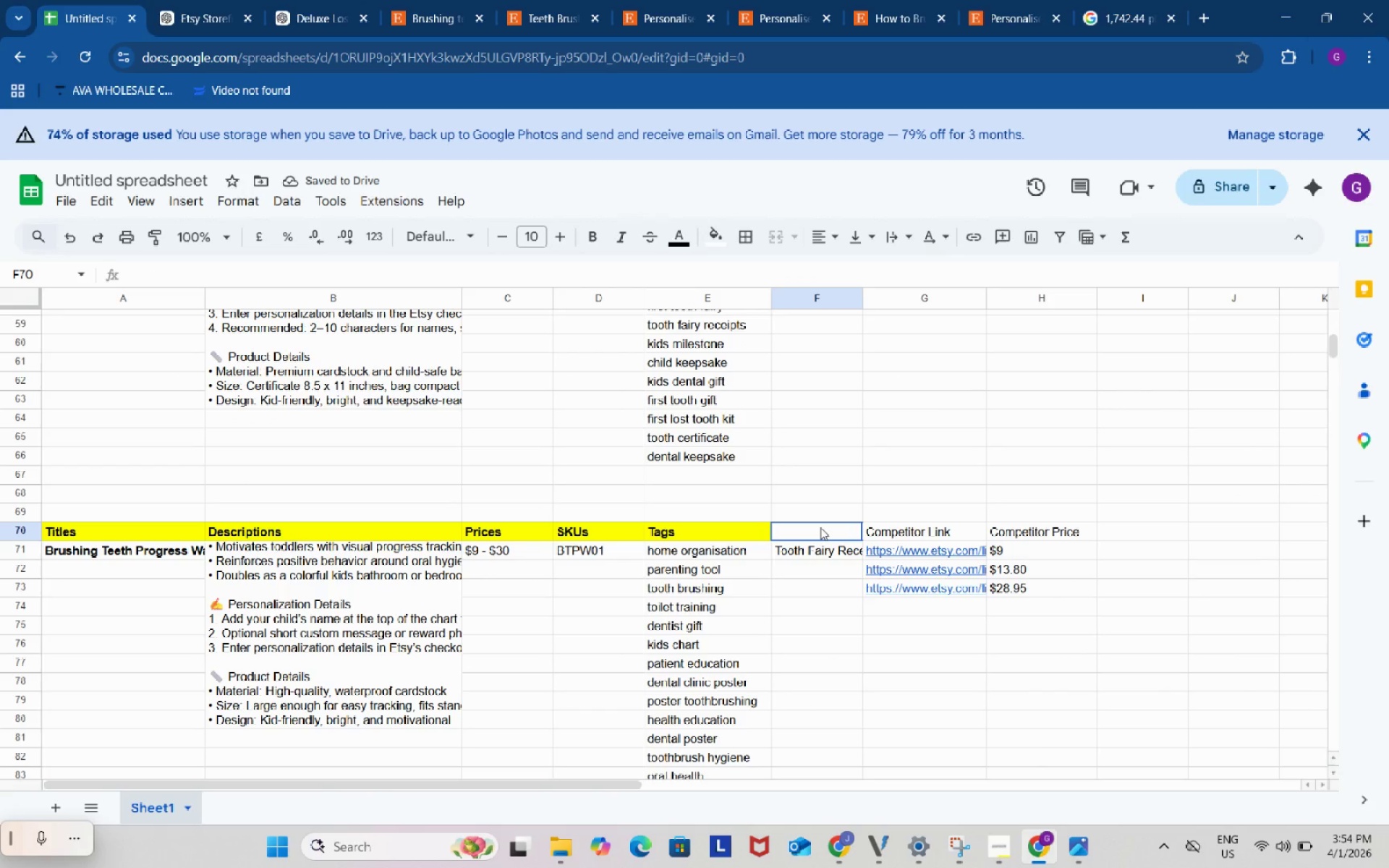 
left_click([820, 527])
 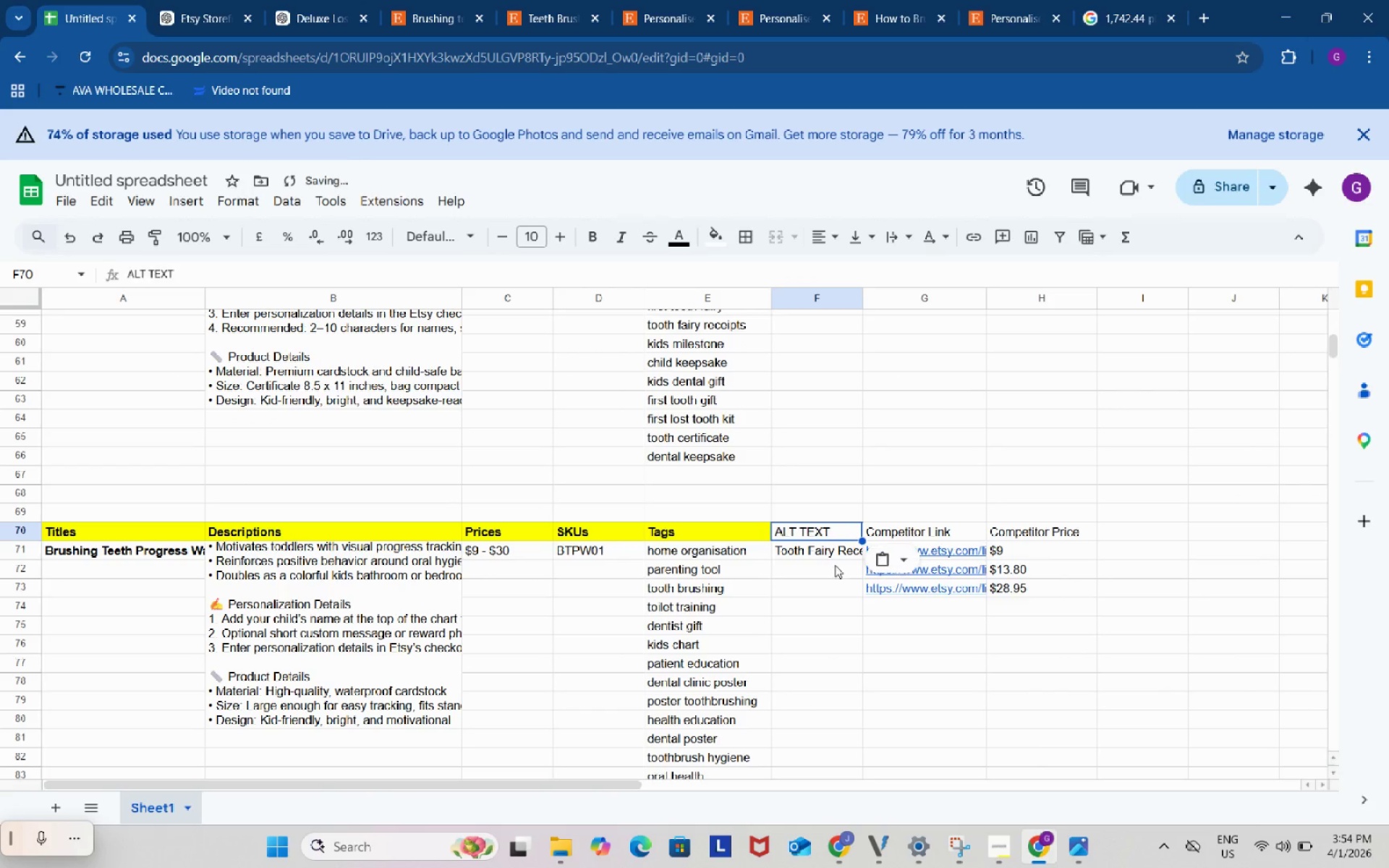 
key(Control+ControlLeft)
 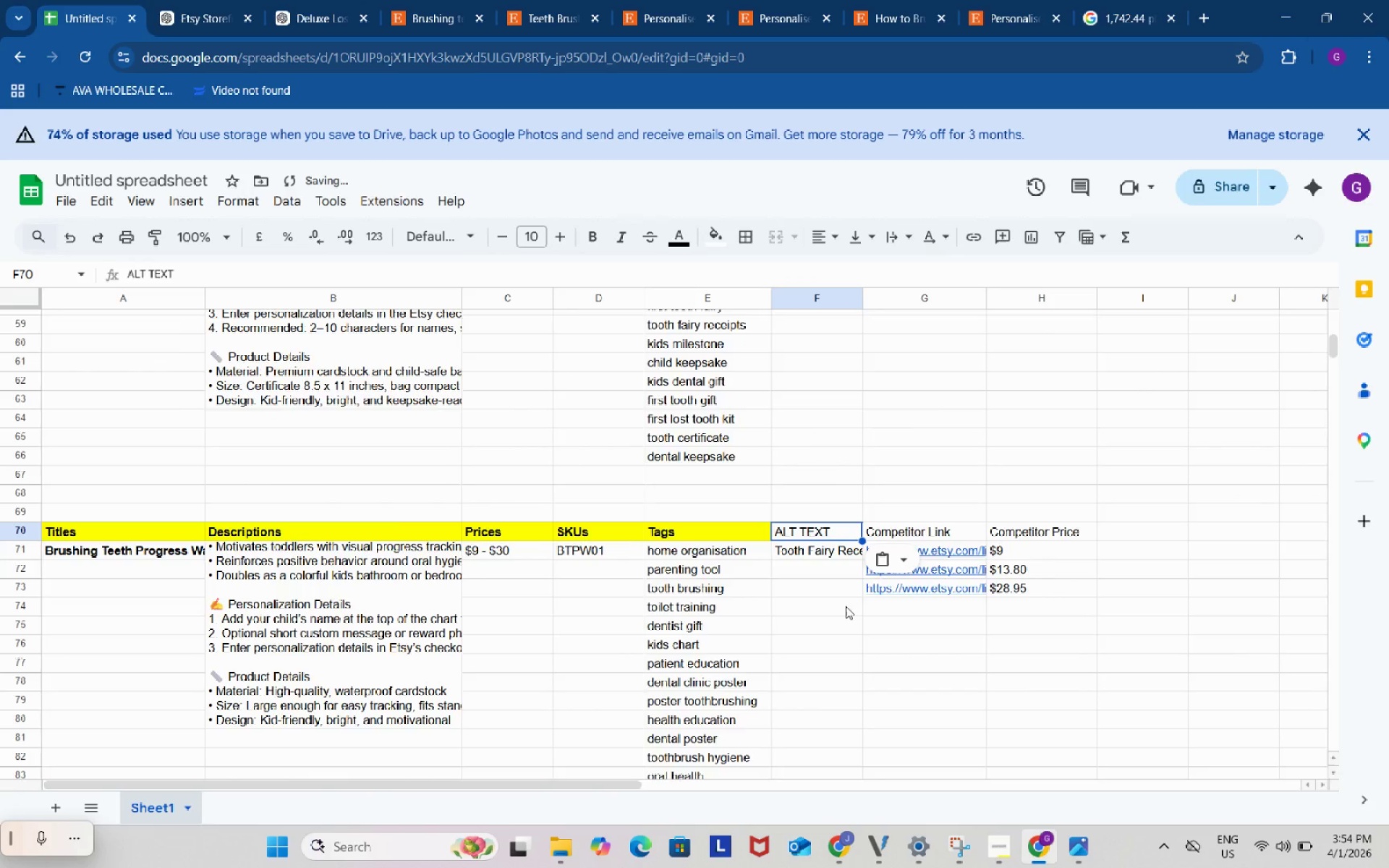 
key(Control+V)
 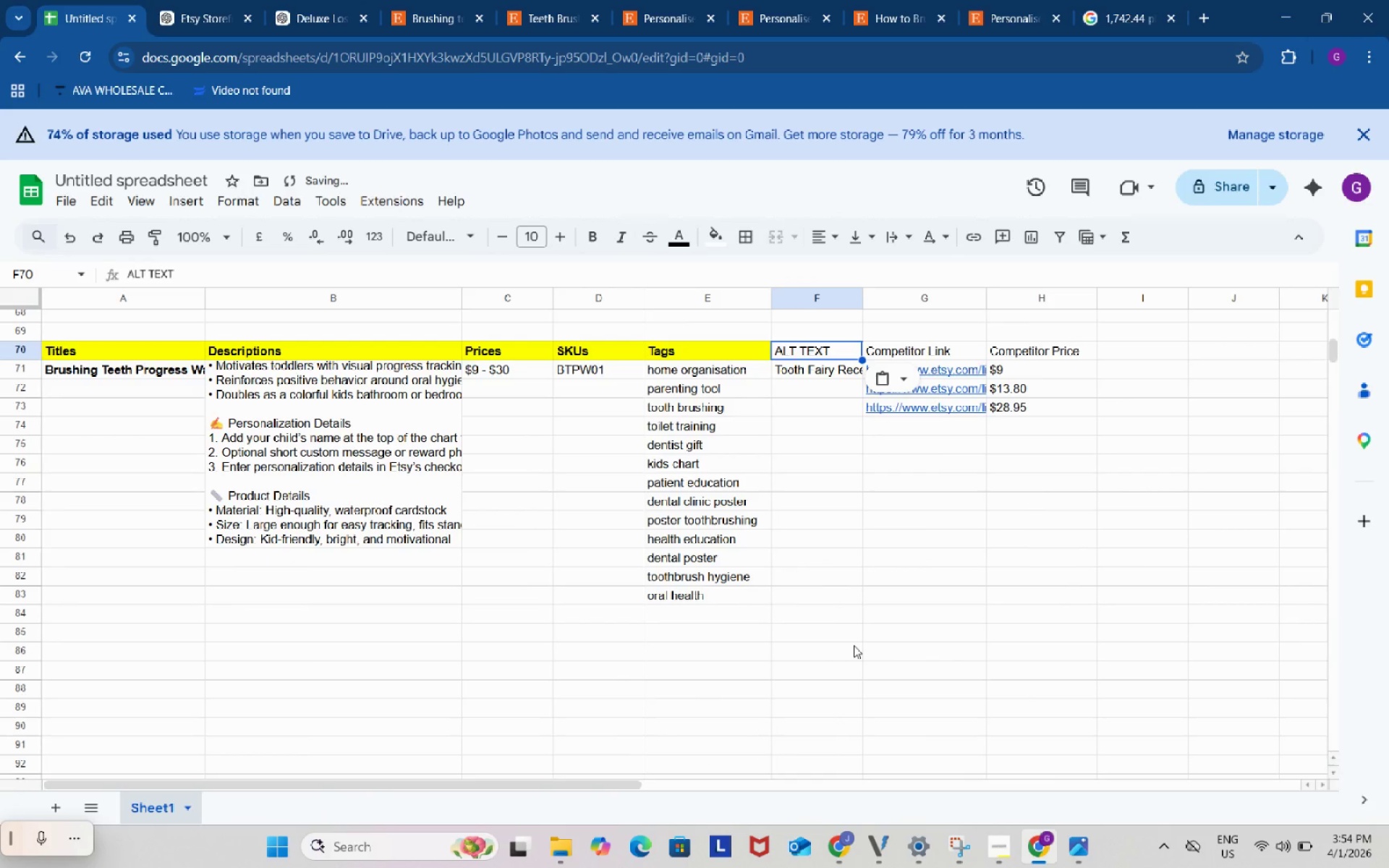 
scroll: coordinate [854, 645], scroll_direction: down, amount: 2.0
 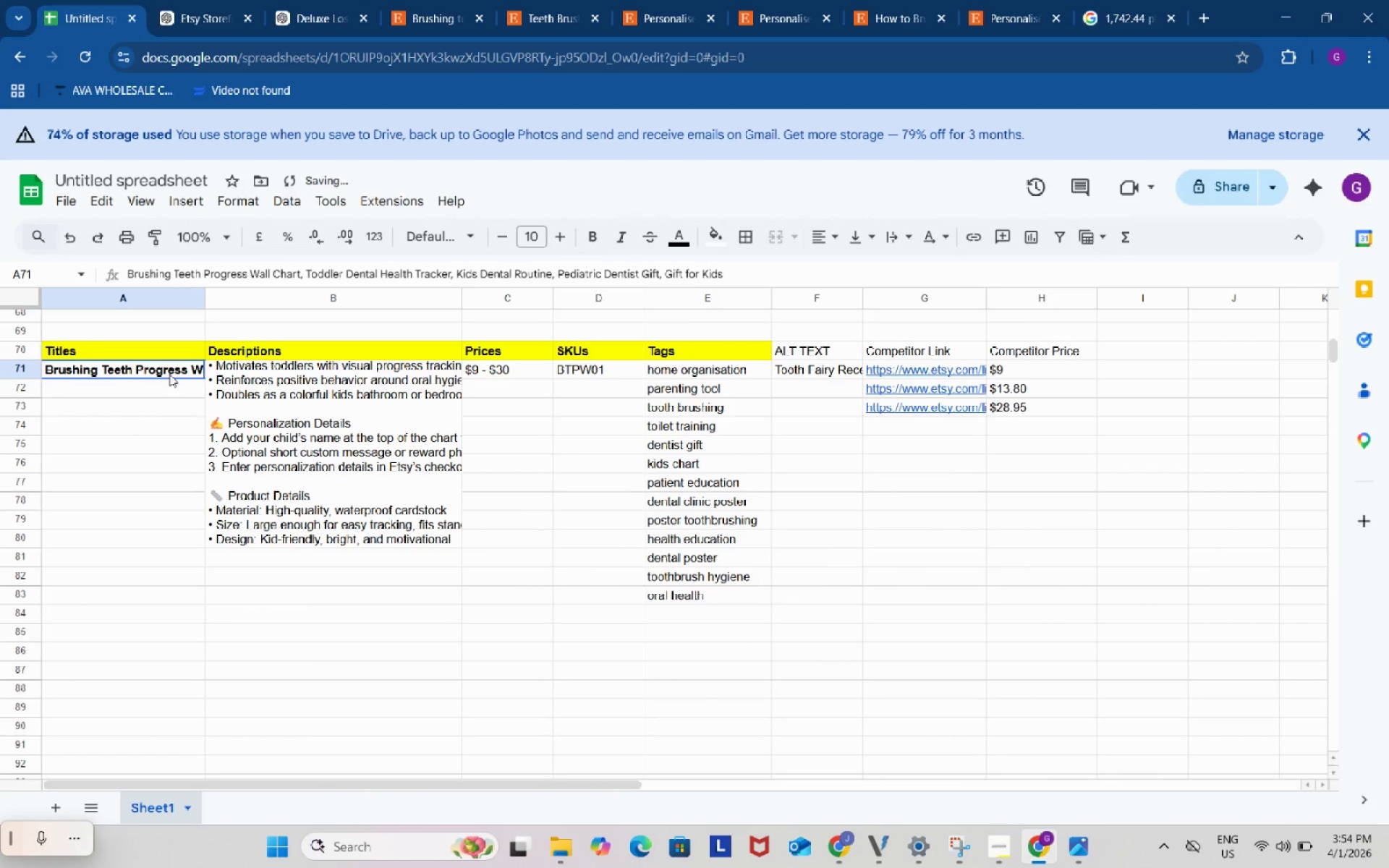 
left_click([169, 374])
 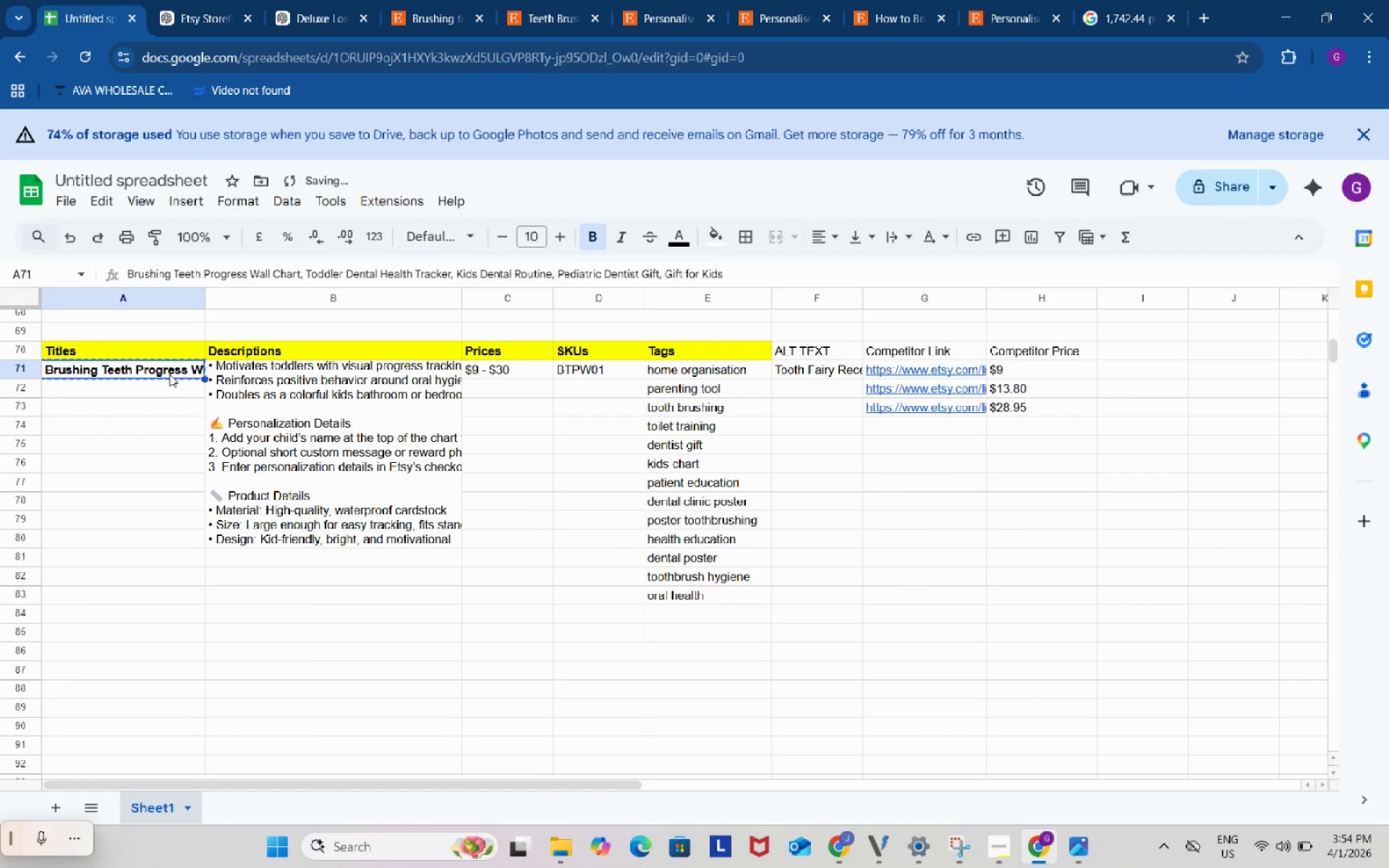 
key(Control+ControlLeft)
 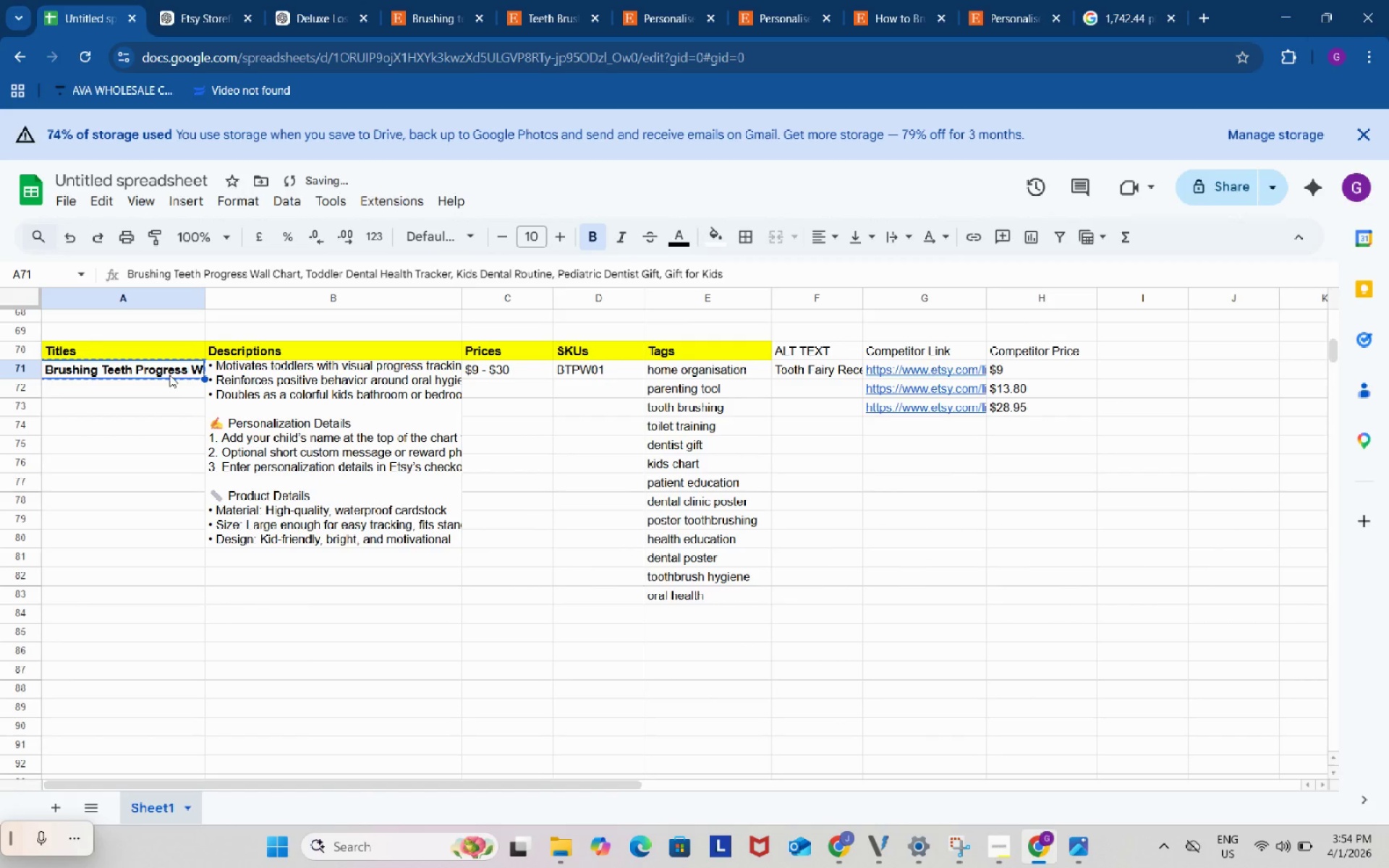 
key(Control+C)
 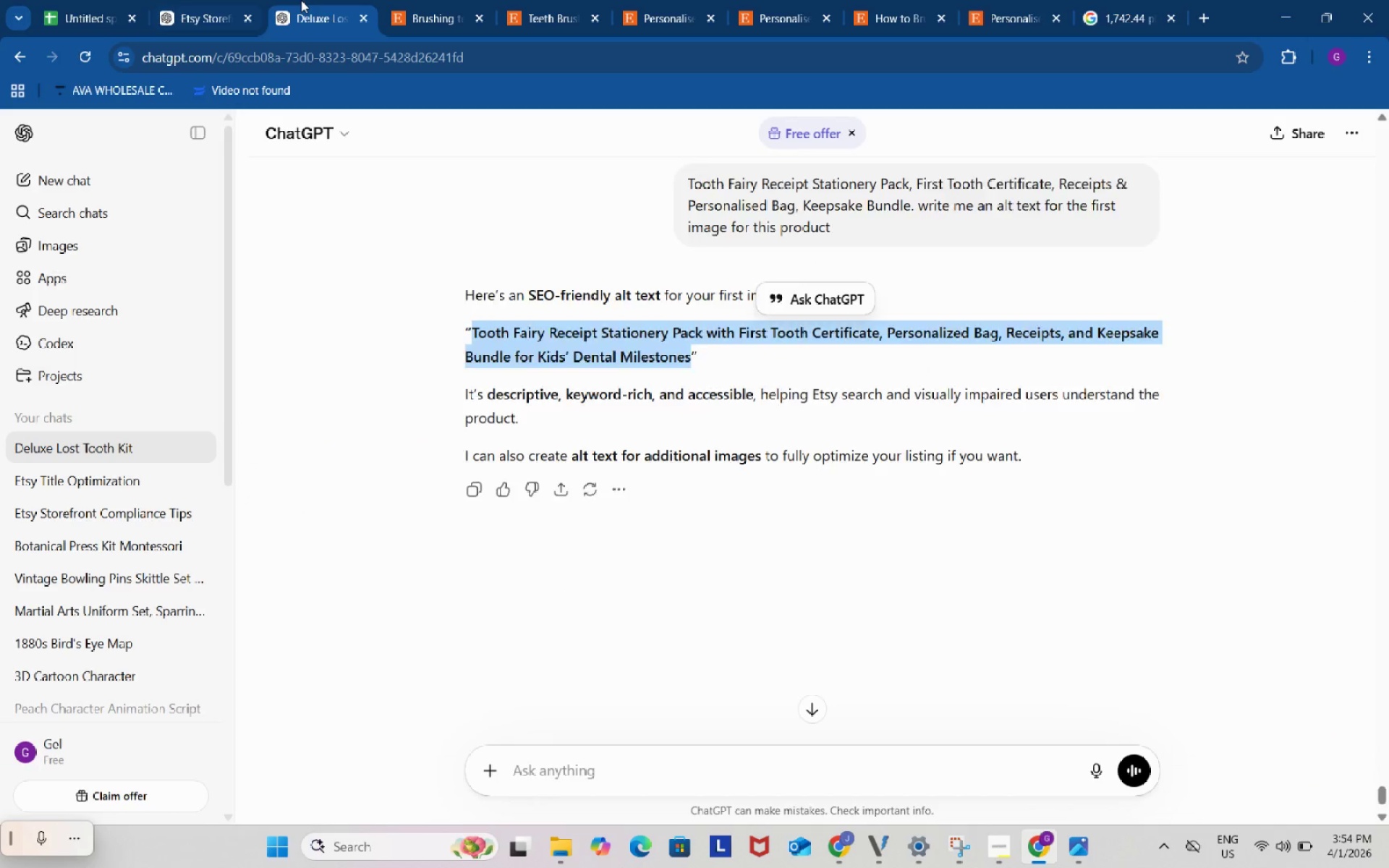 
left_click([301, 0])
 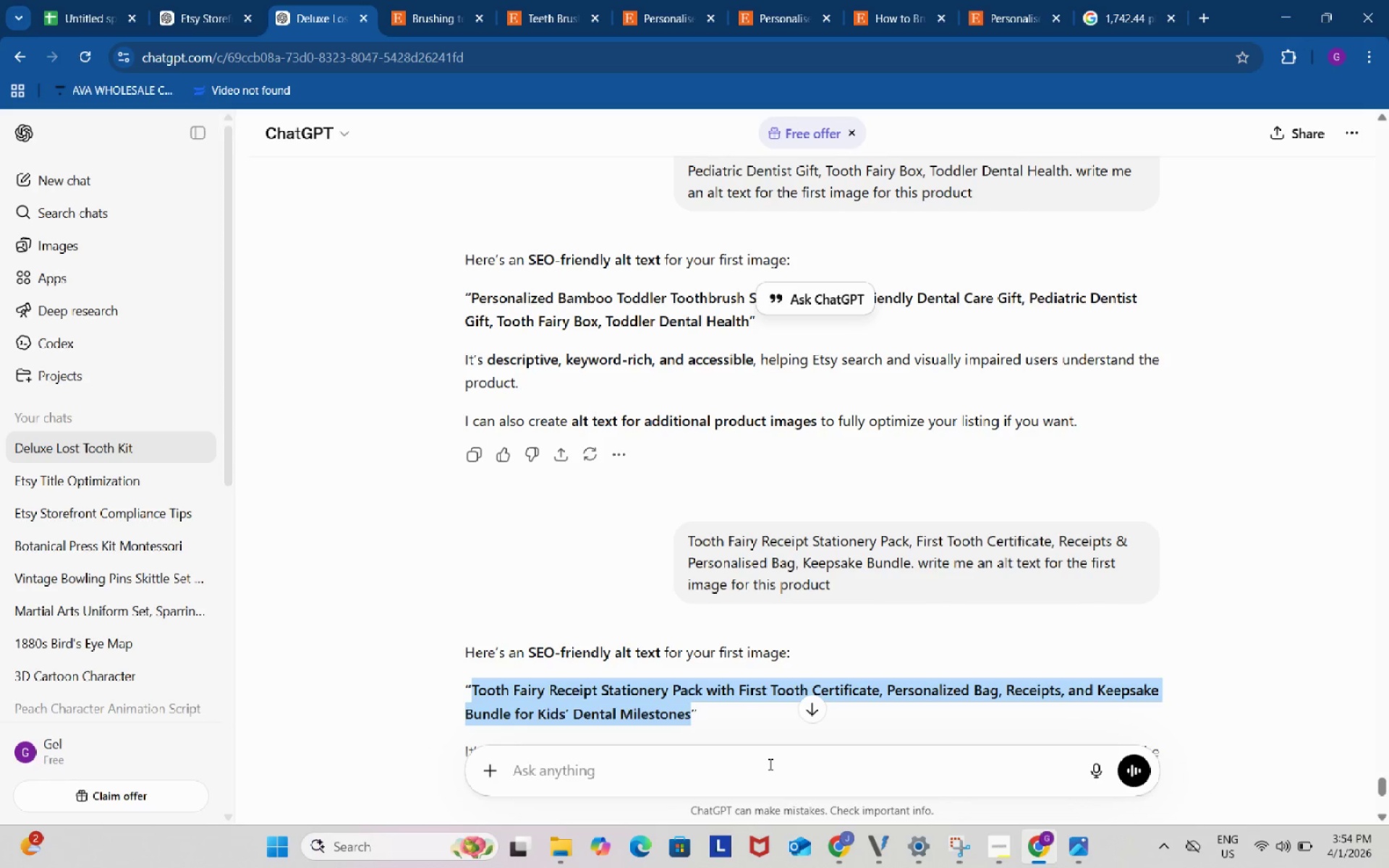 
left_click([769, 764])
 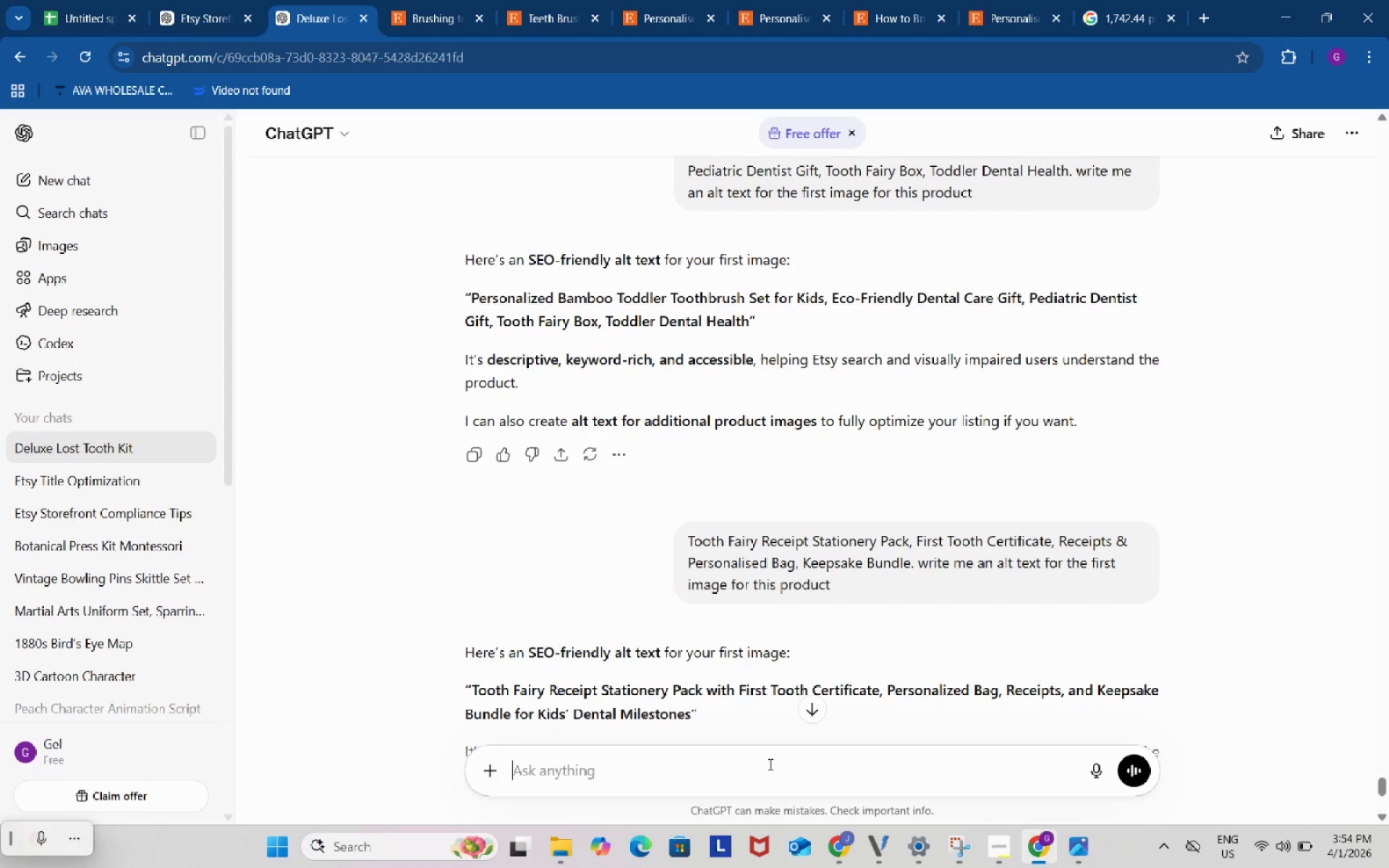 
key(Control+V)
 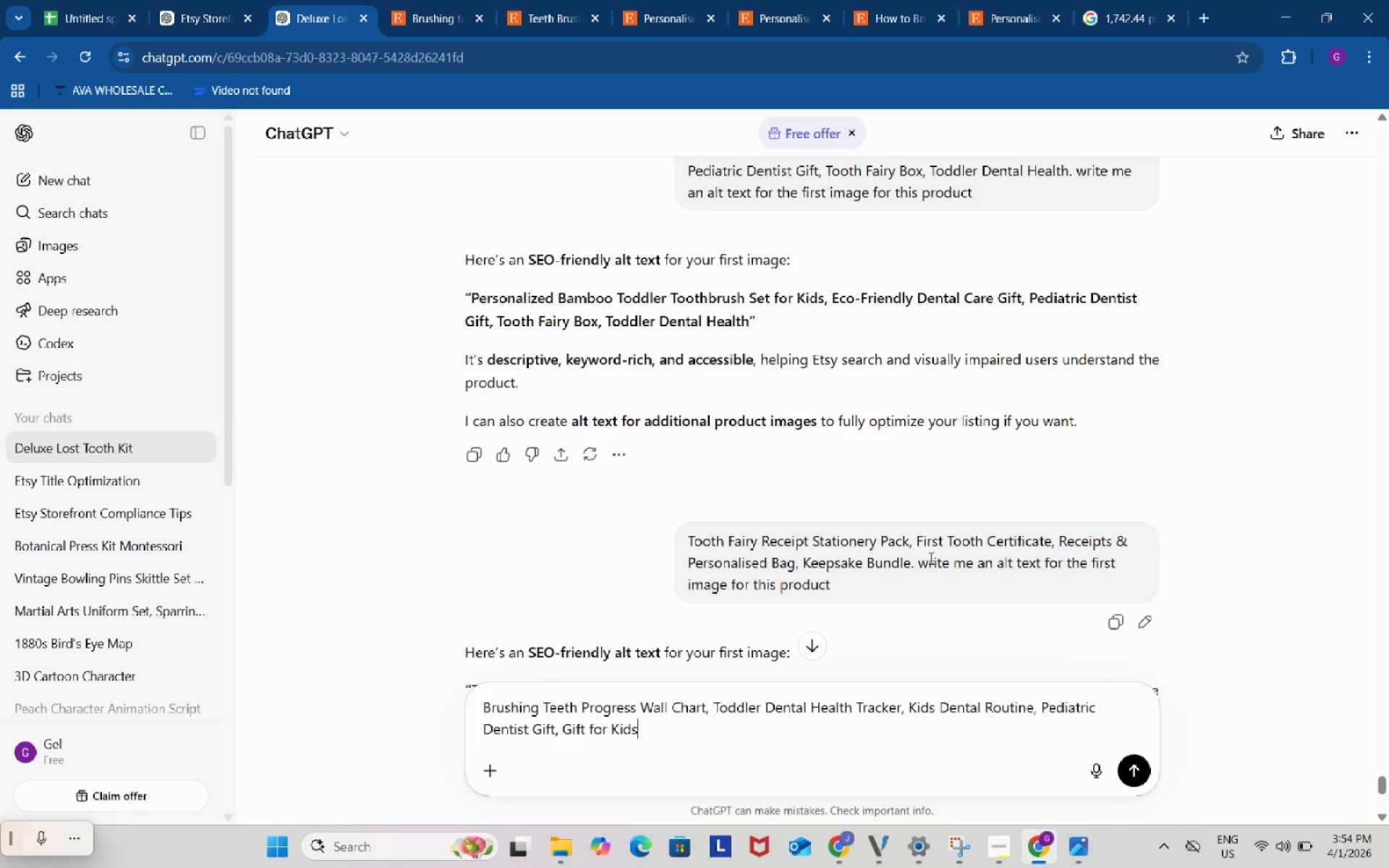 
left_click_drag(start_coordinate=[922, 559], to_coordinate=[949, 582])
 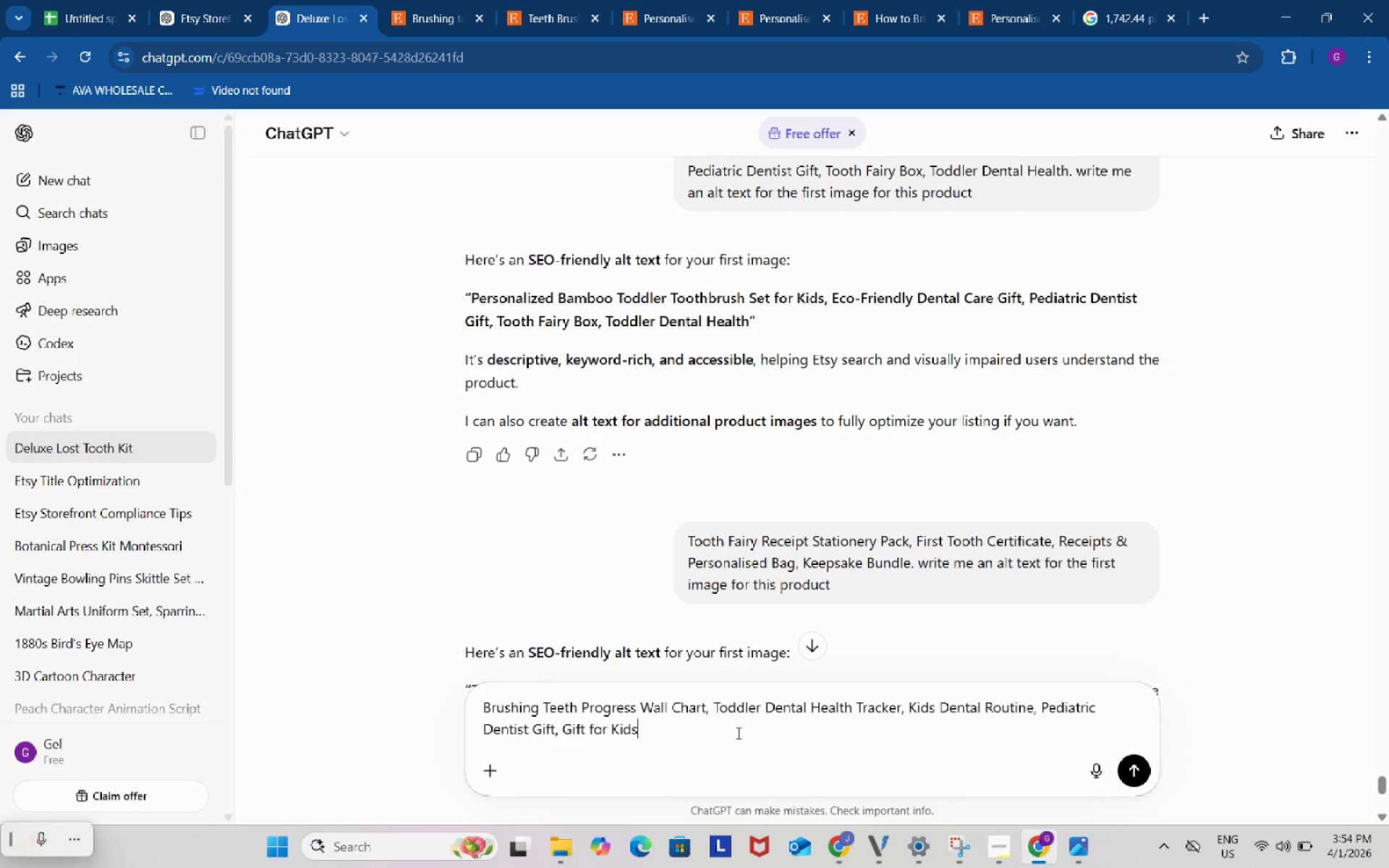 
key(Control+ControlLeft)
 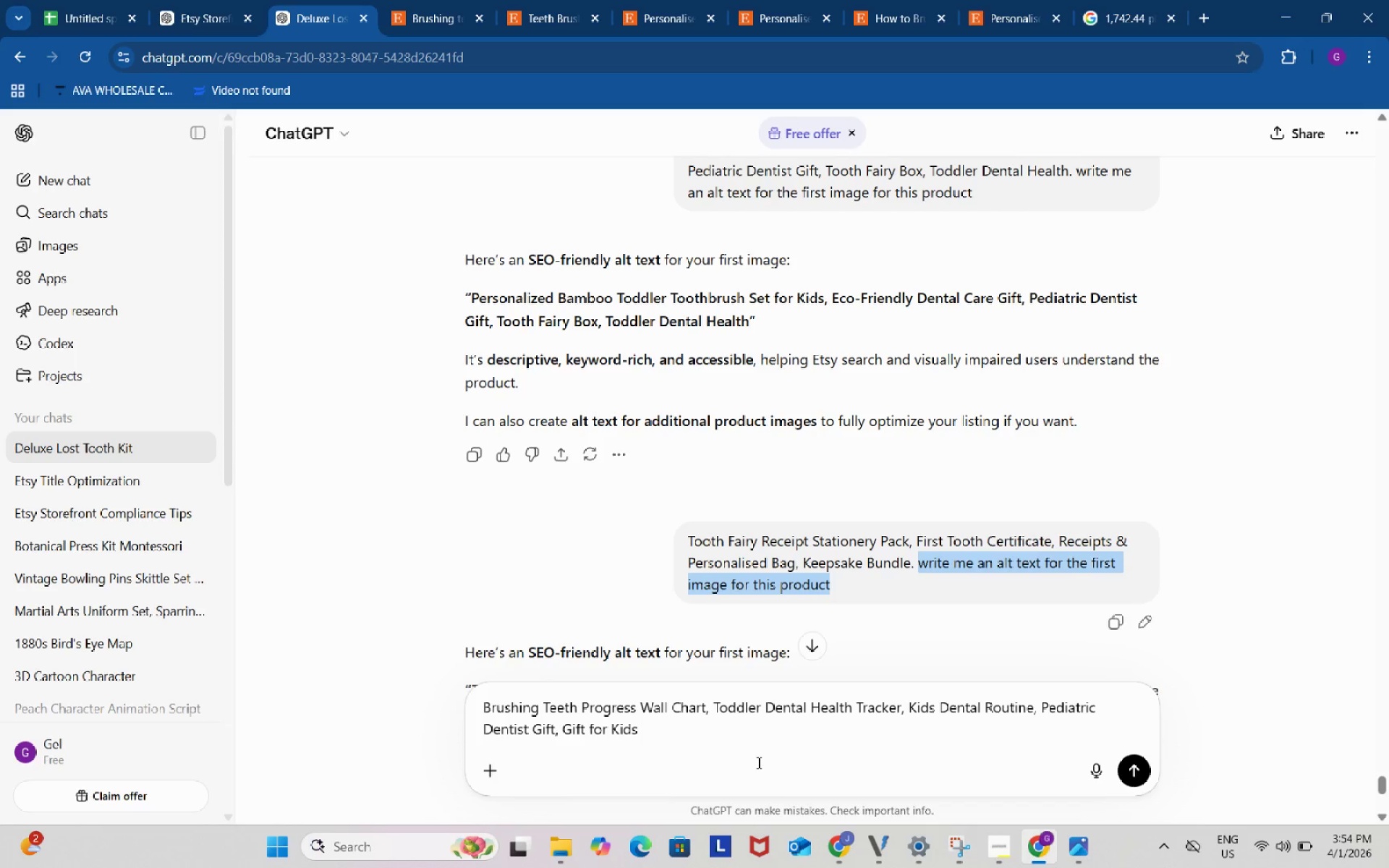 
key(Control+C)
 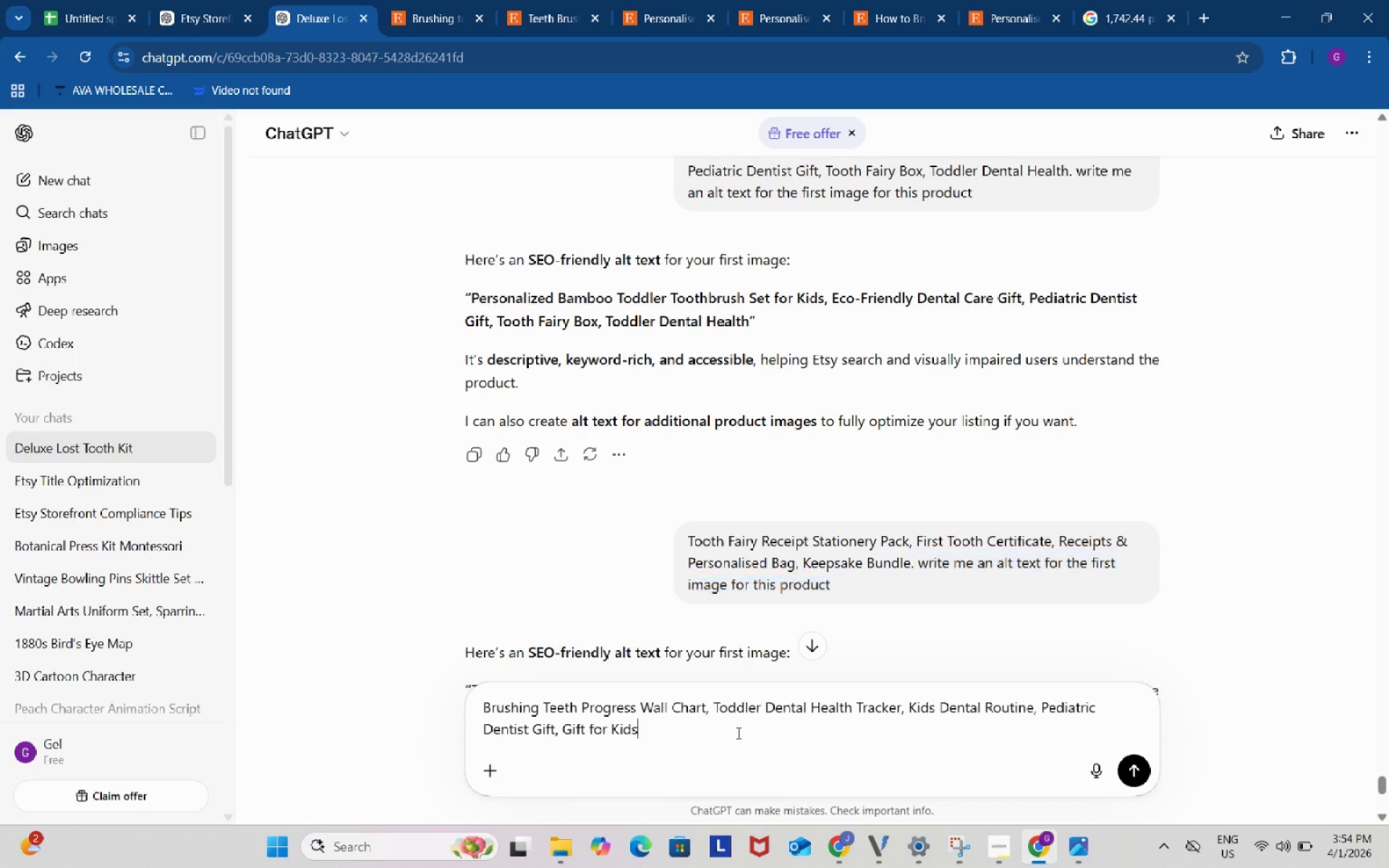 
left_click([737, 733])
 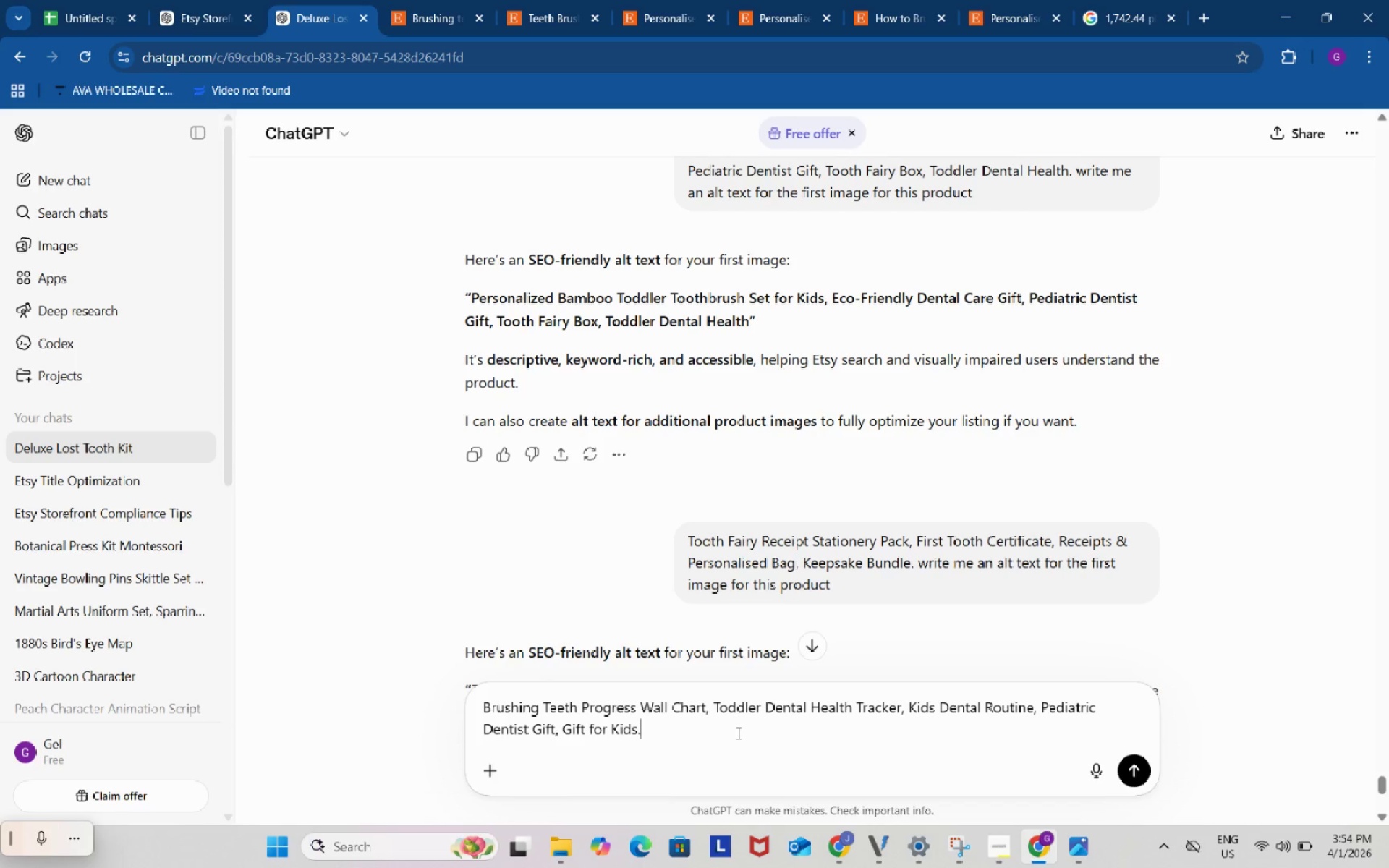 
key(Period)
 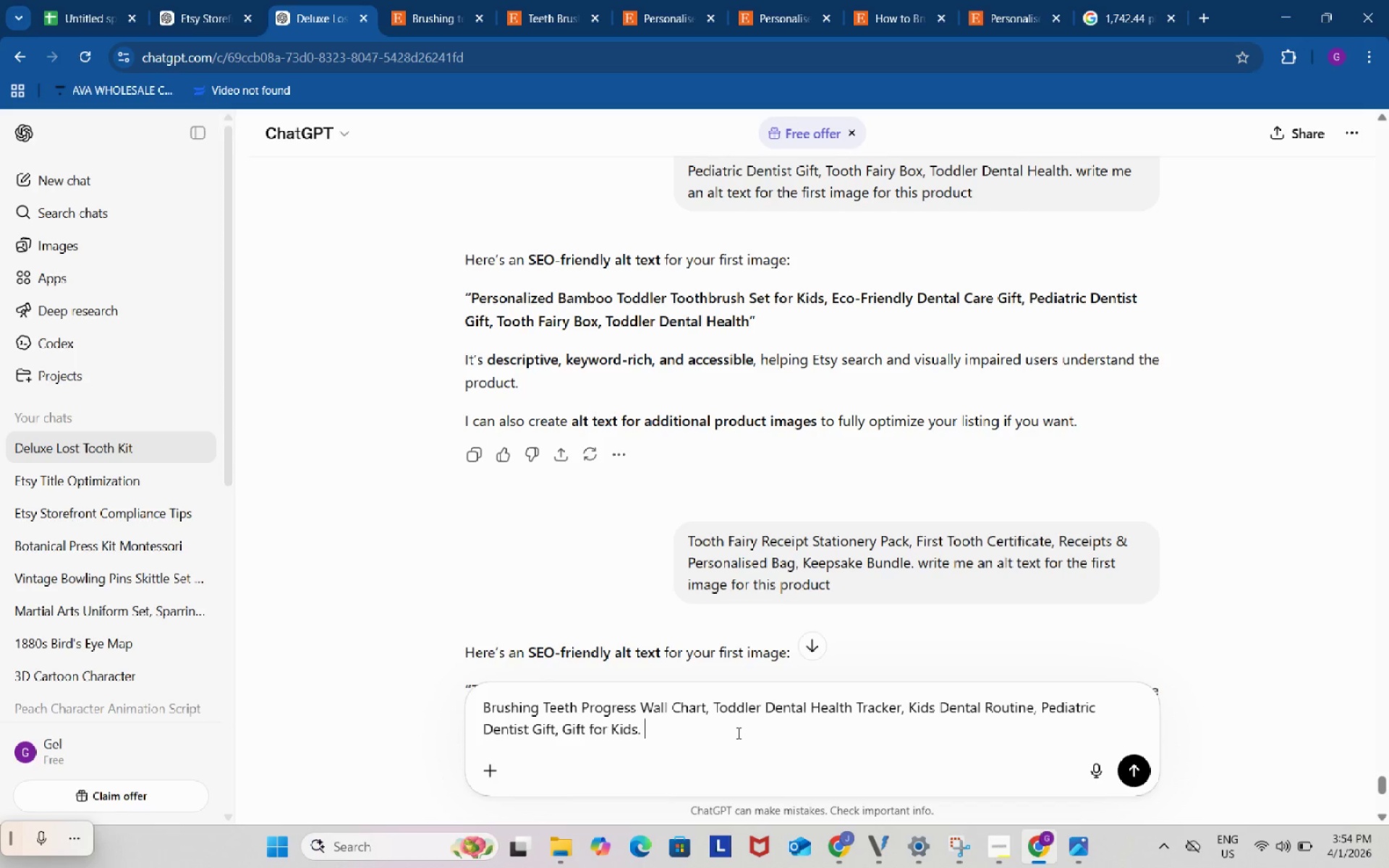 
key(Space)
 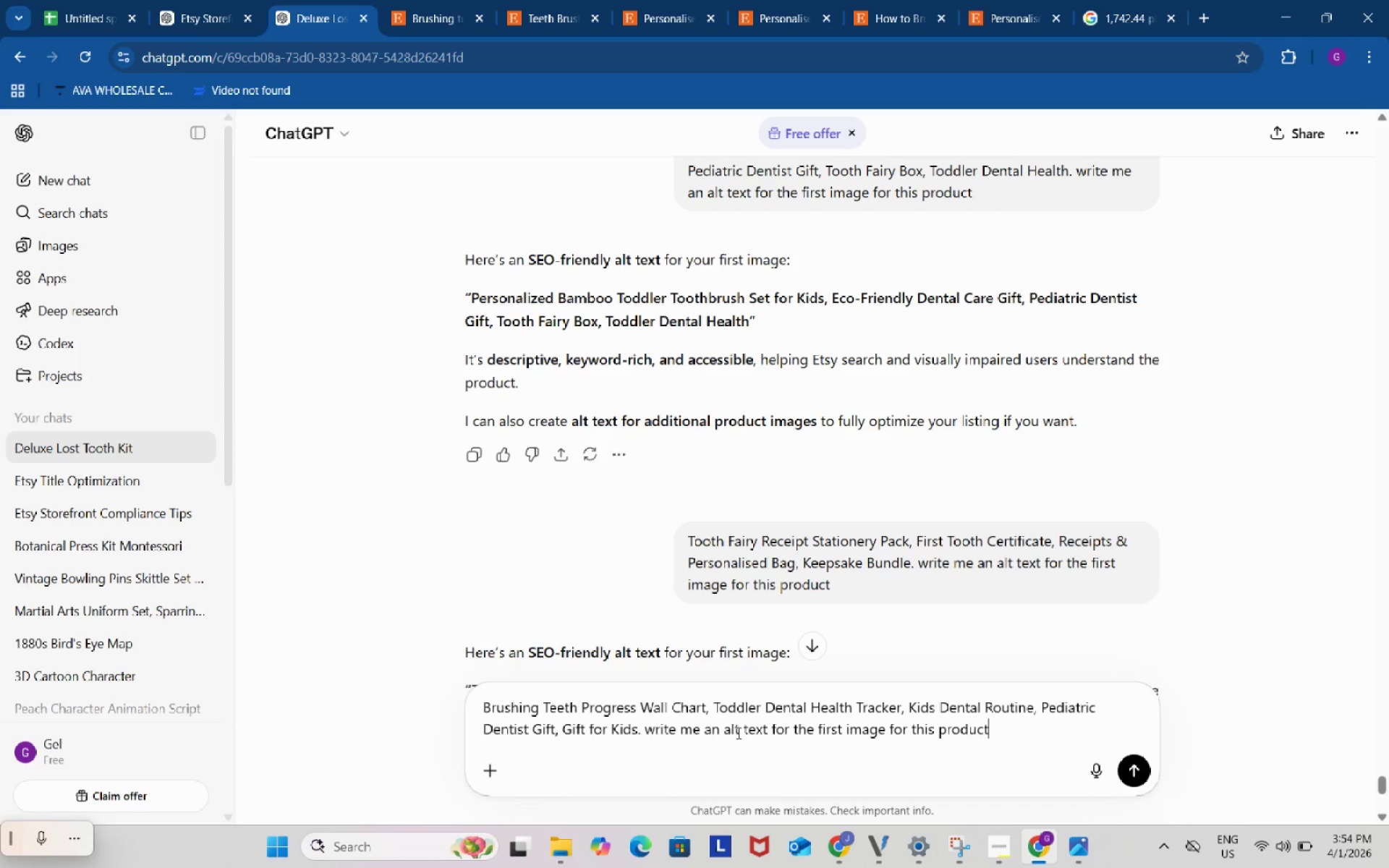 
key(Control+ControlLeft)
 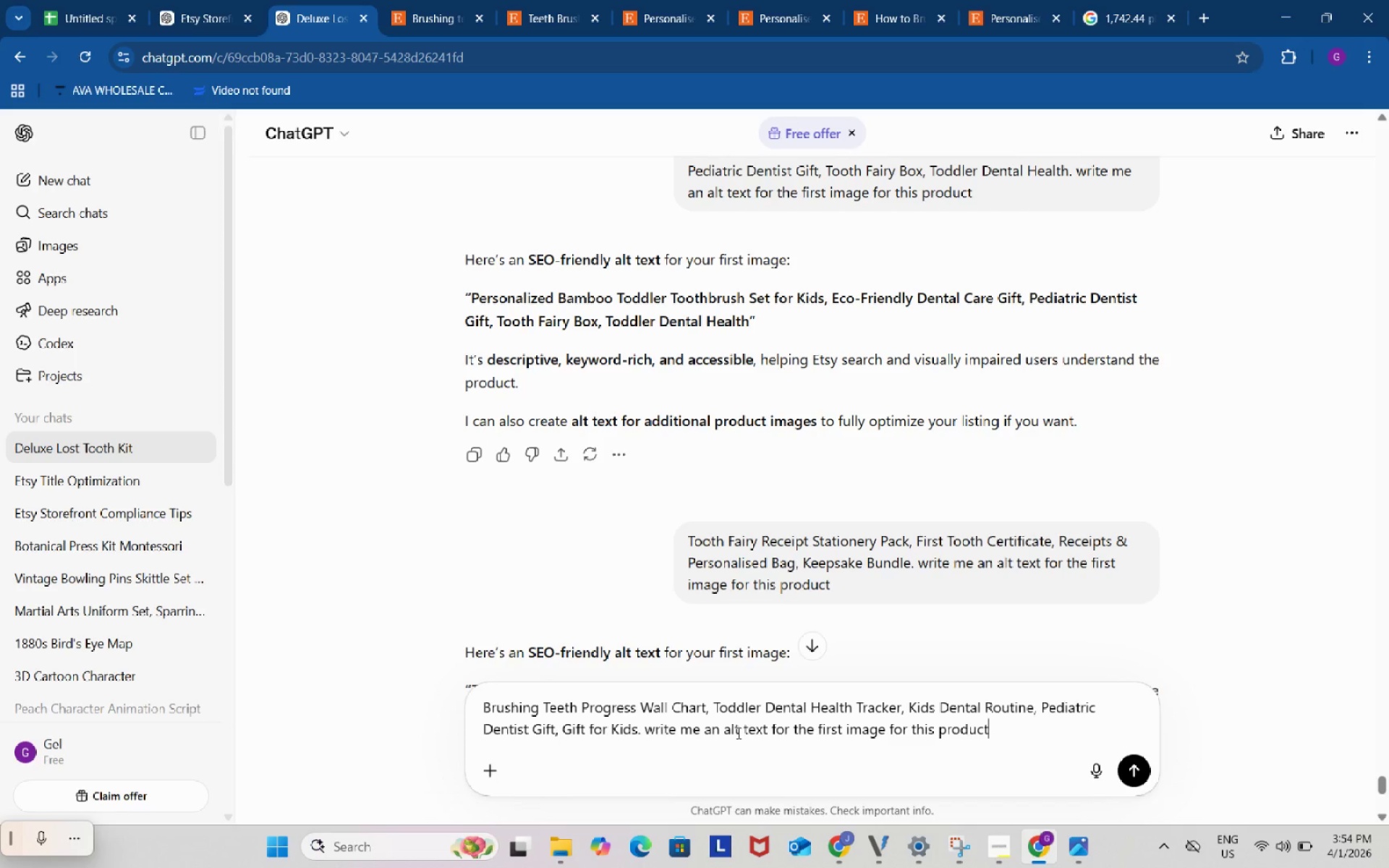 
key(Control+V)
 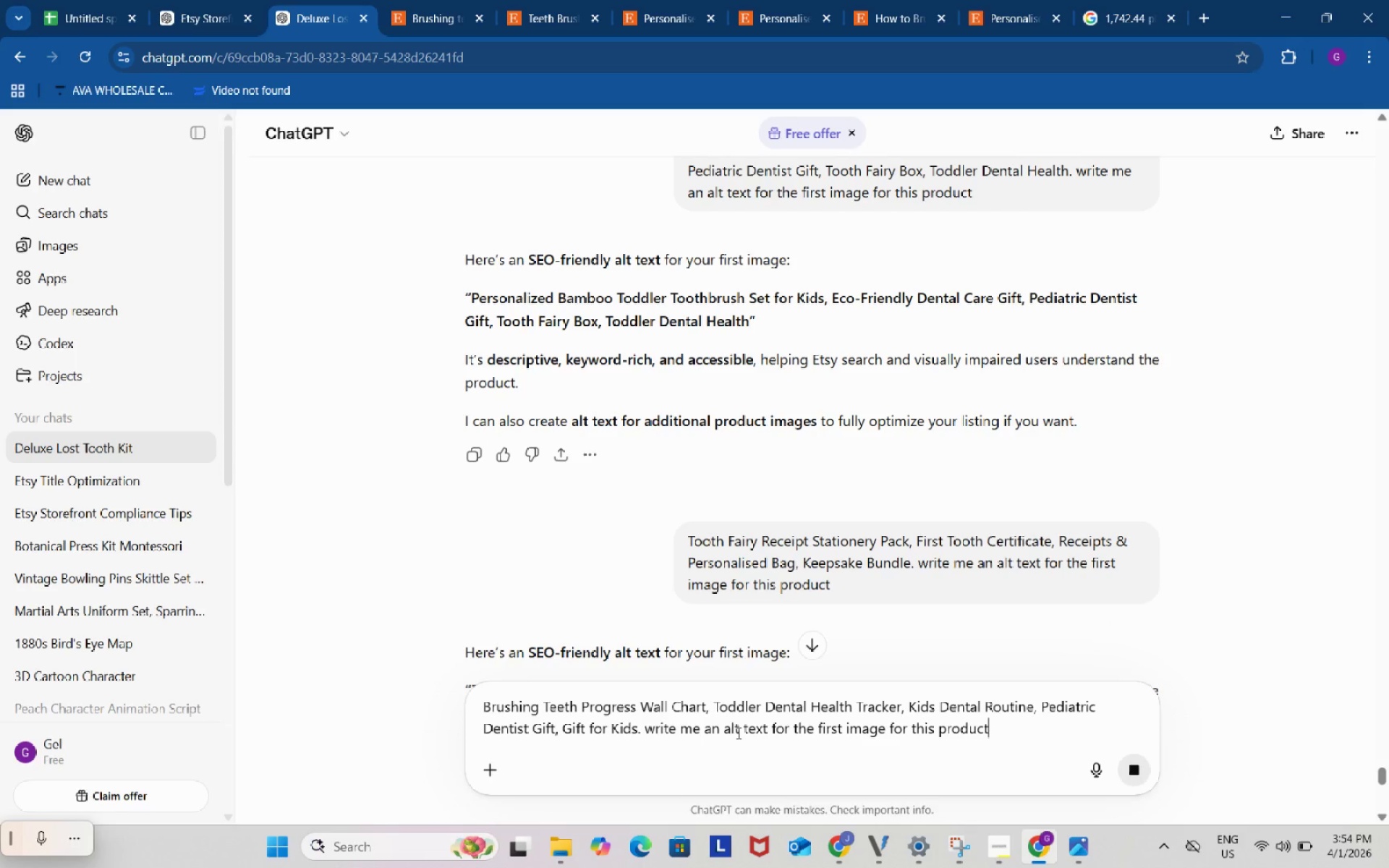 
key(Enter)
 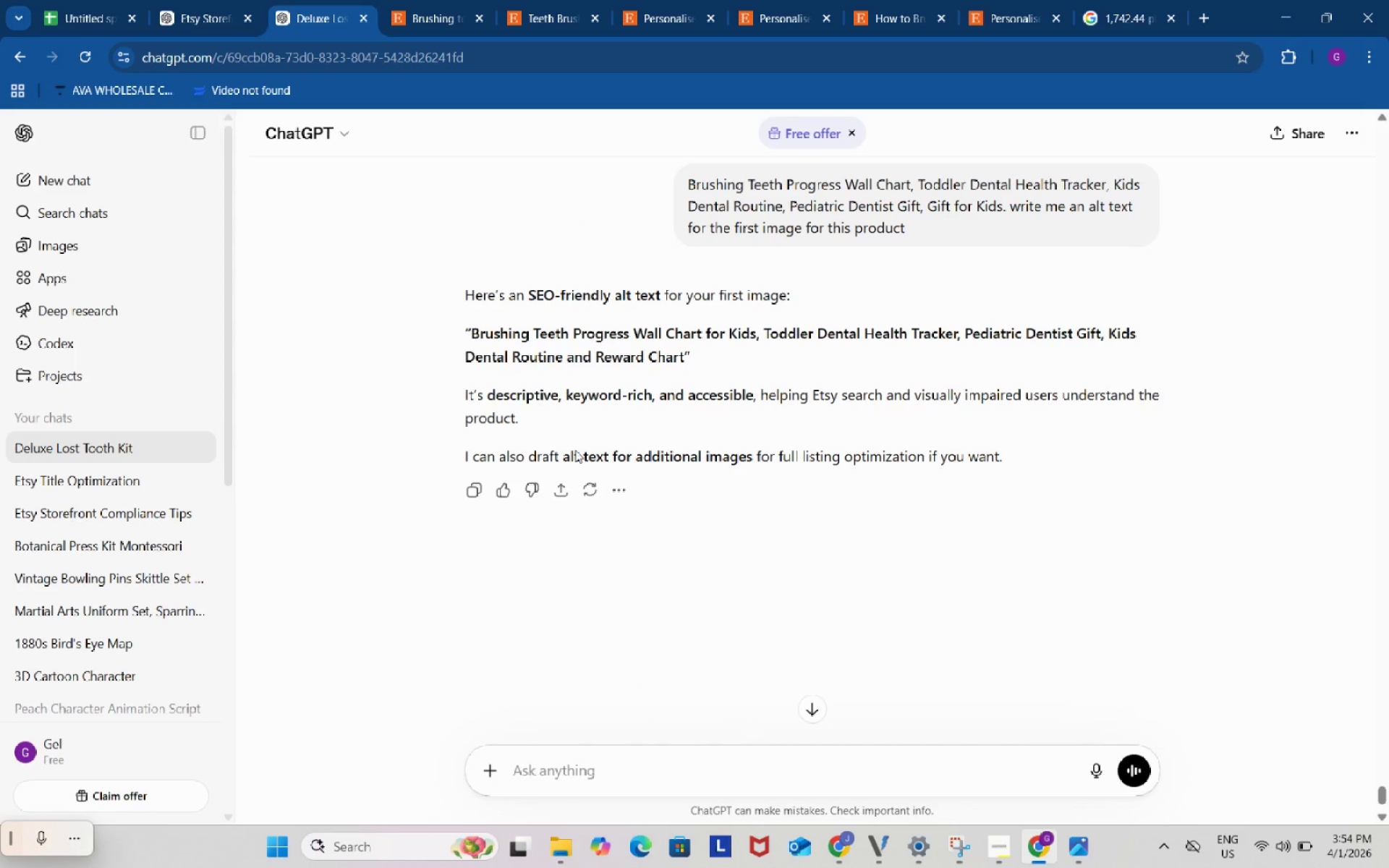 
left_click_drag(start_coordinate=[474, 338], to_coordinate=[684, 357])
 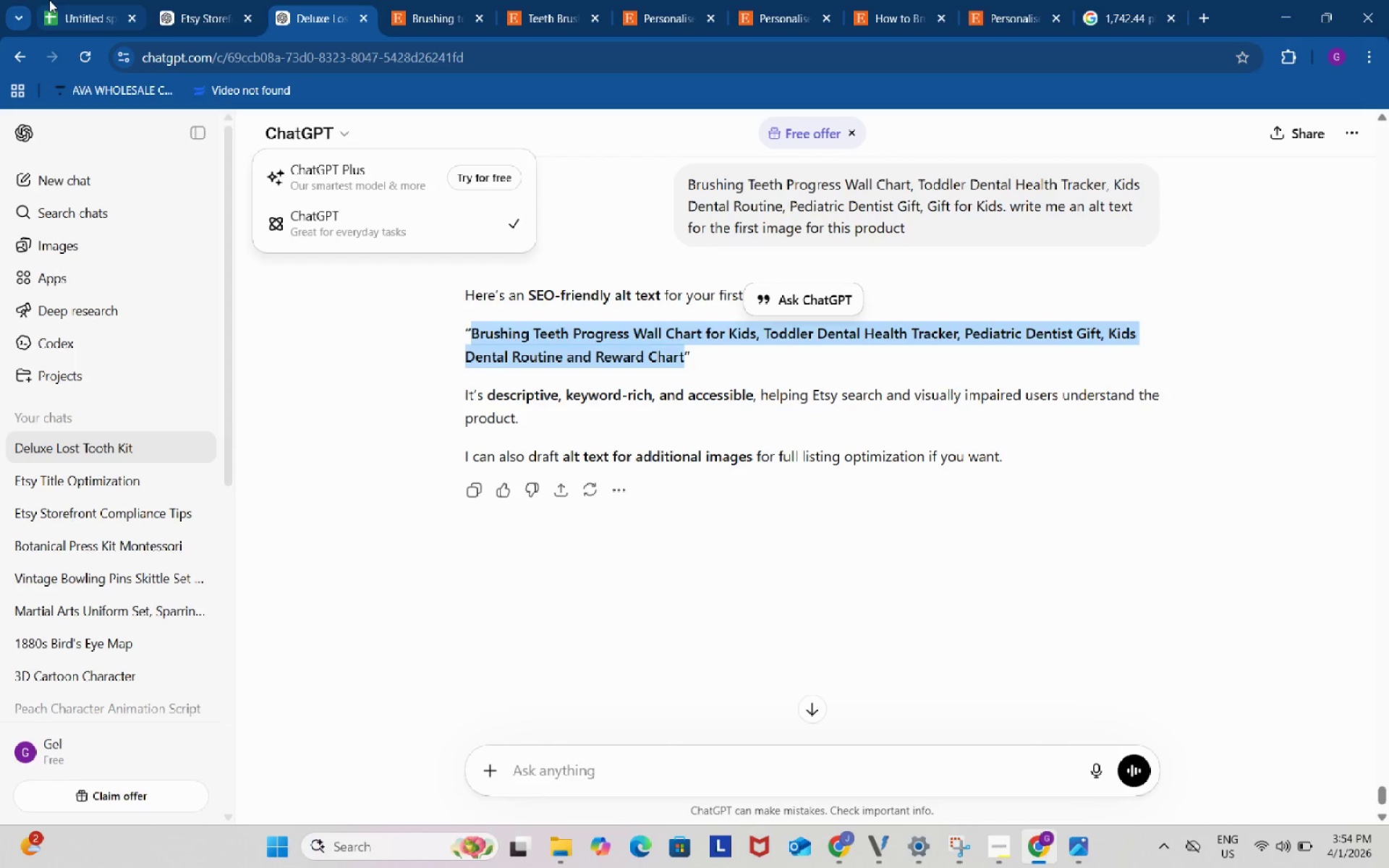 
key(Control+ControlLeft)
 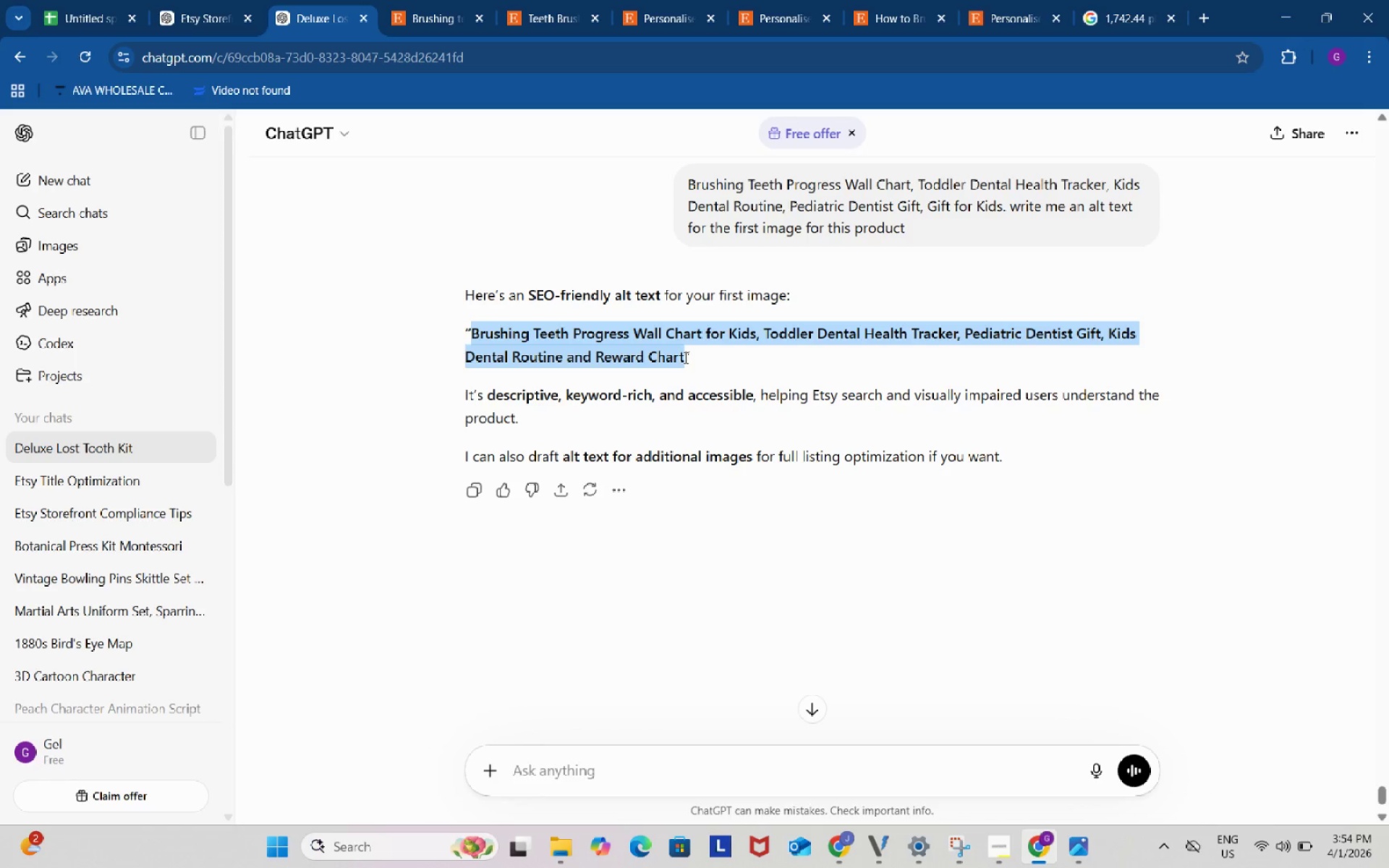 
key(Control+C)
 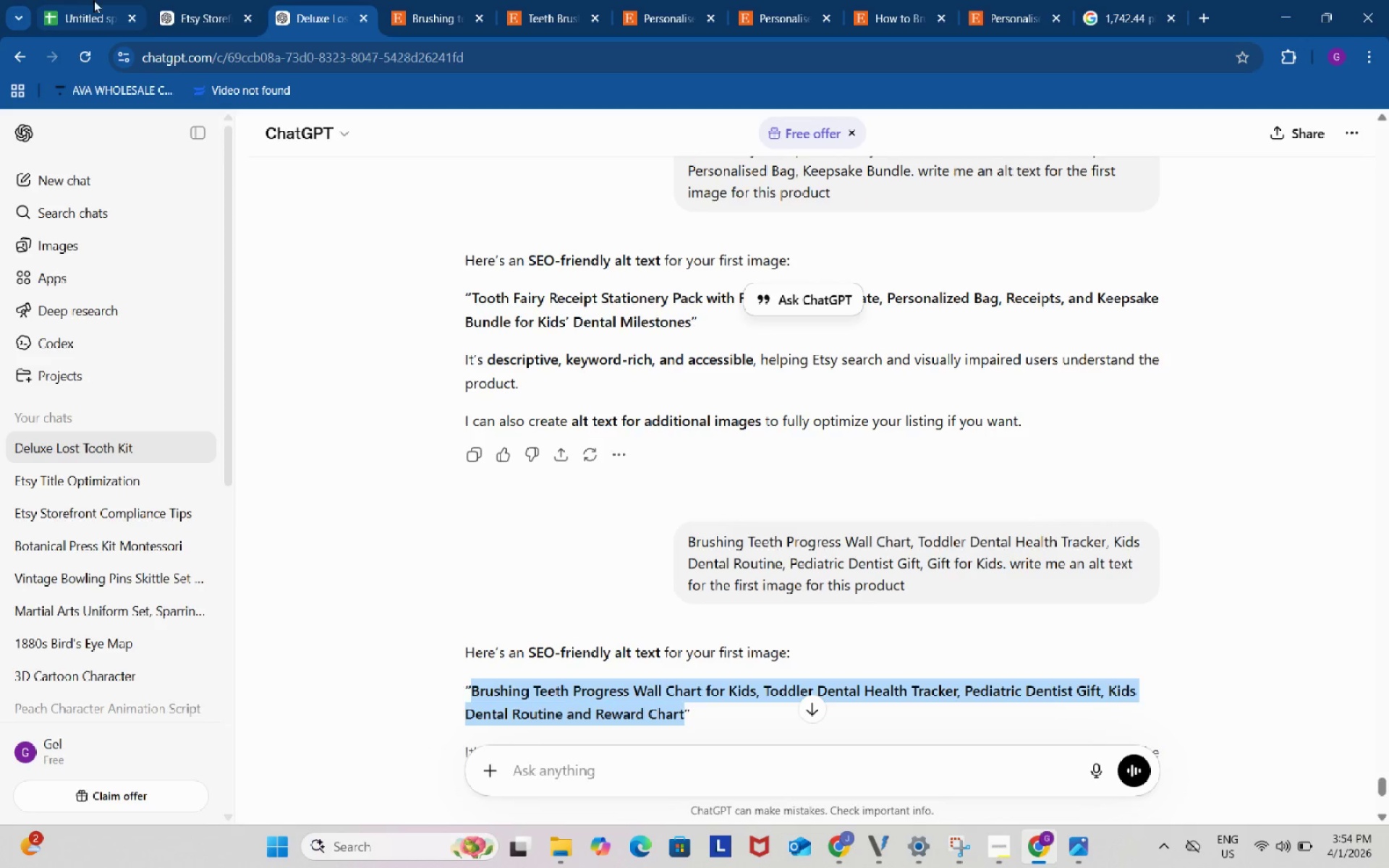 
left_click([98, 1])
 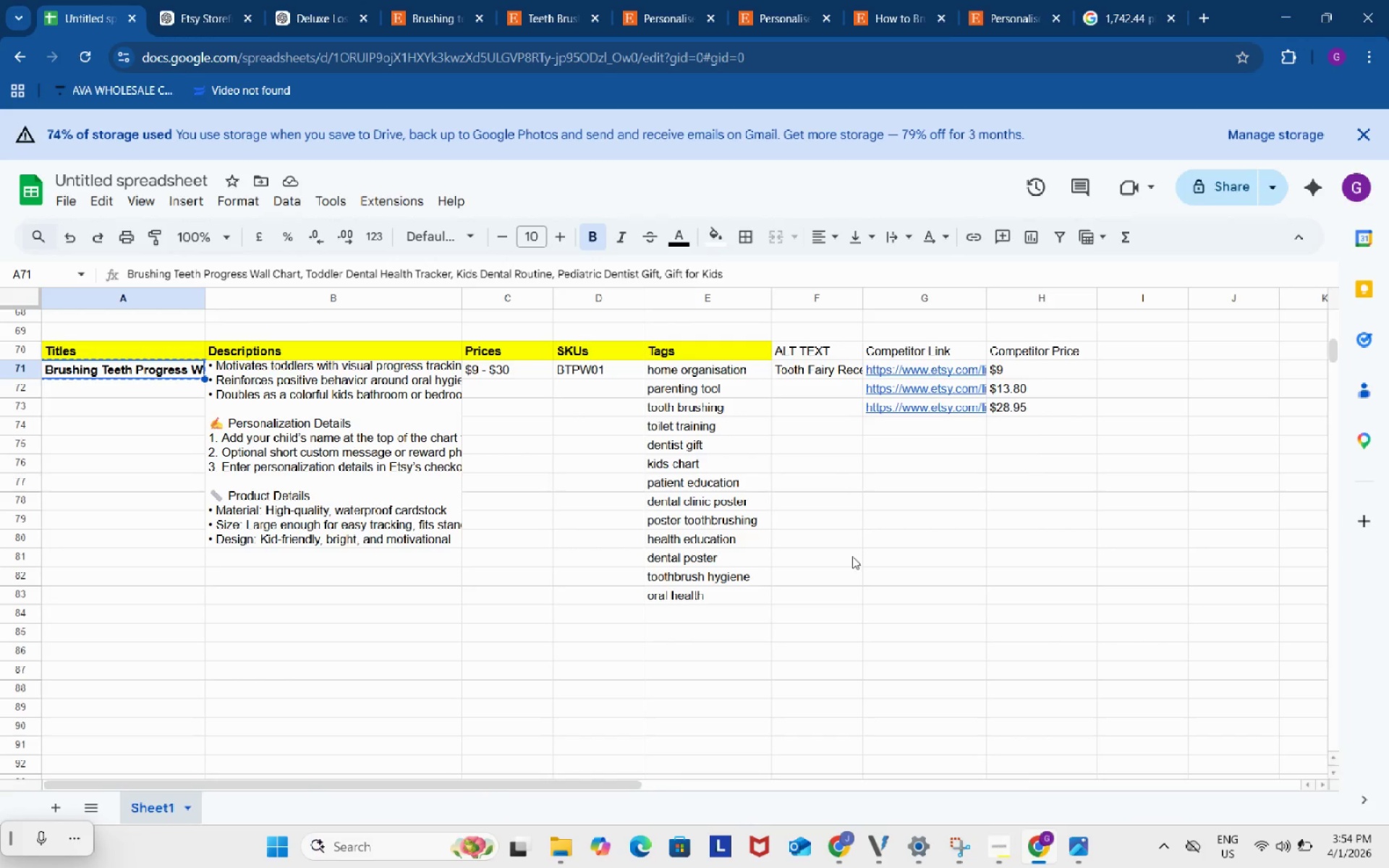 
scroll: coordinate [873, 668], scroll_direction: down, amount: 3.0
 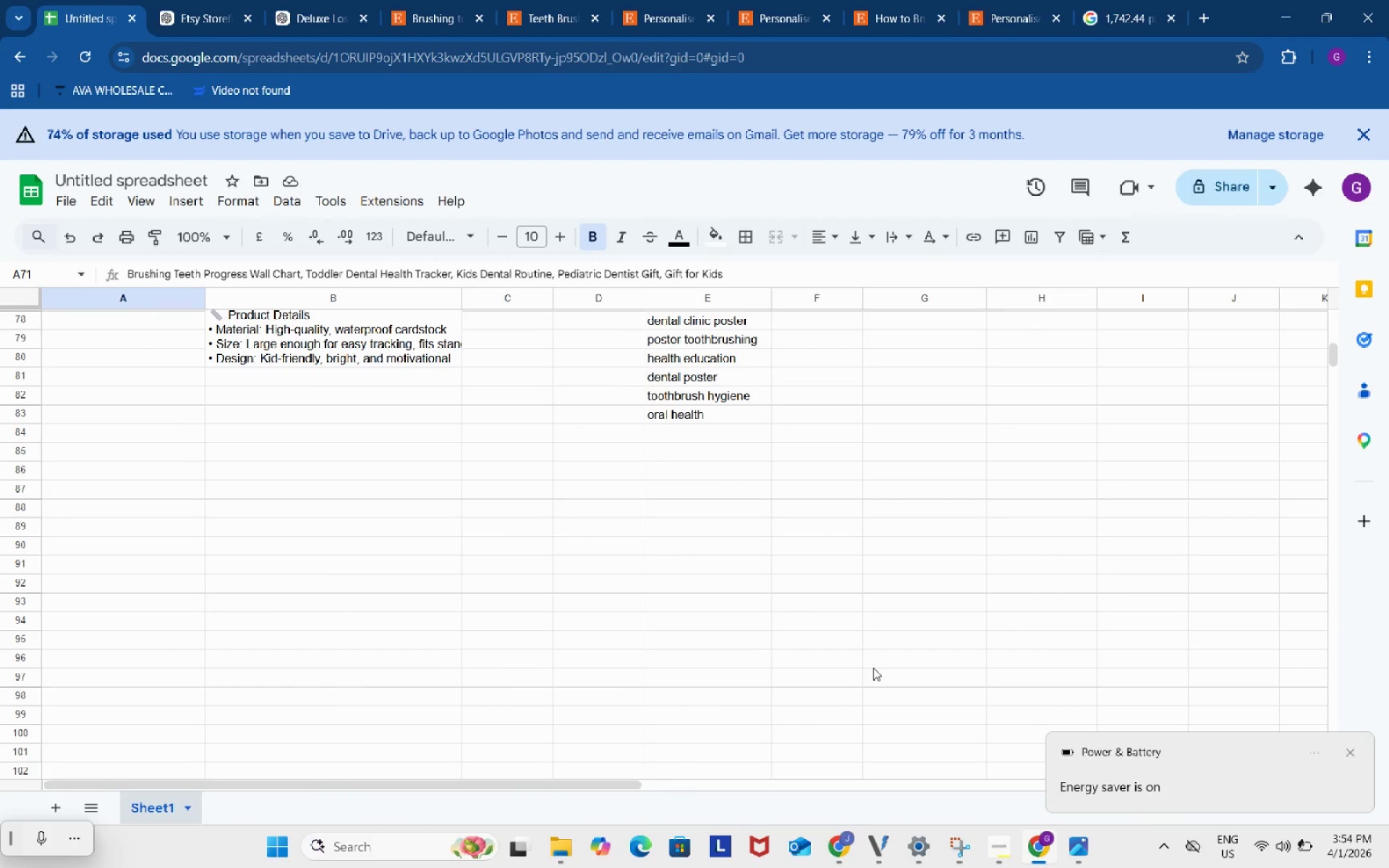 
scroll: coordinate [862, 584], scroll_direction: up, amount: 3.0
 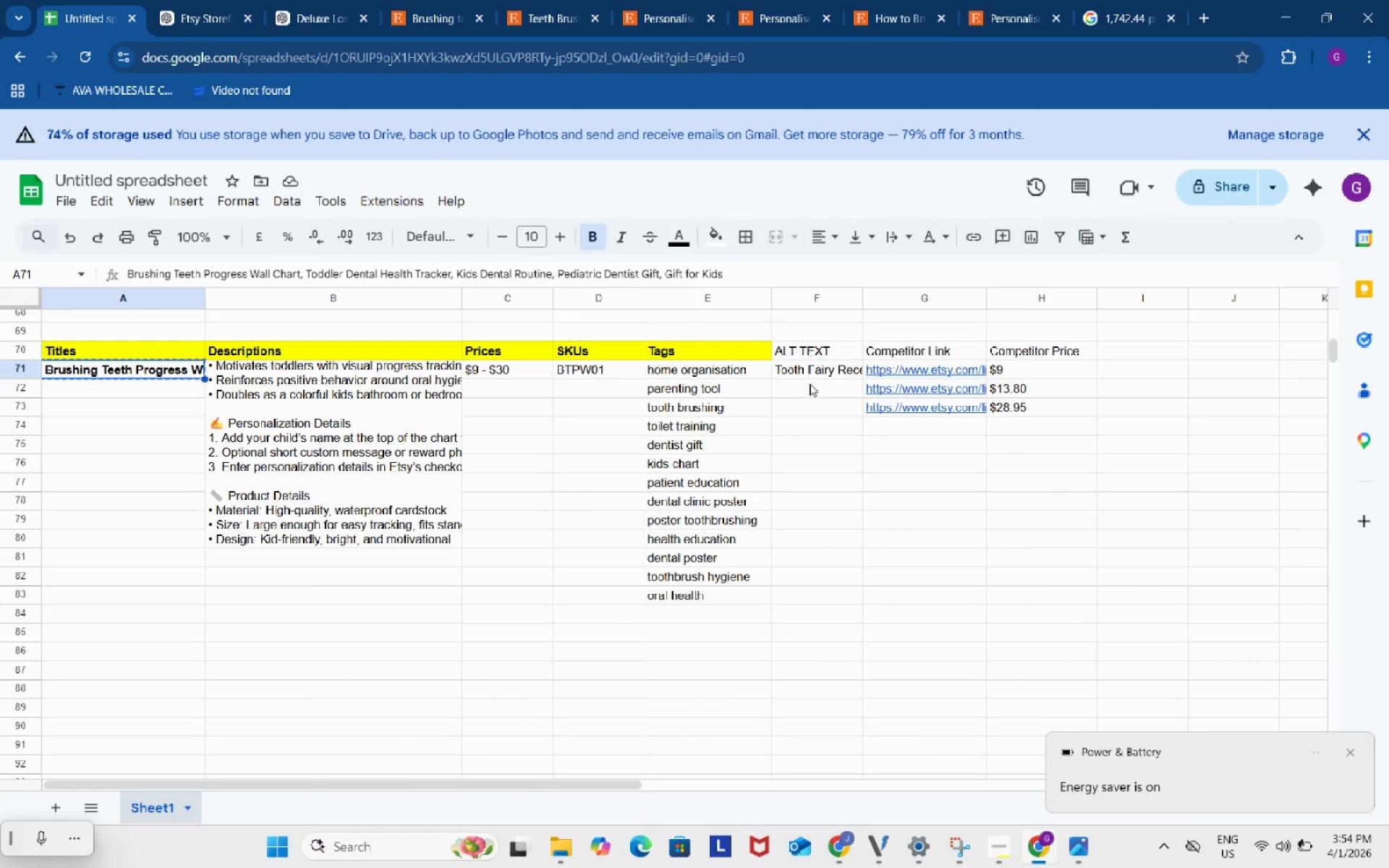 
left_click([813, 370])
 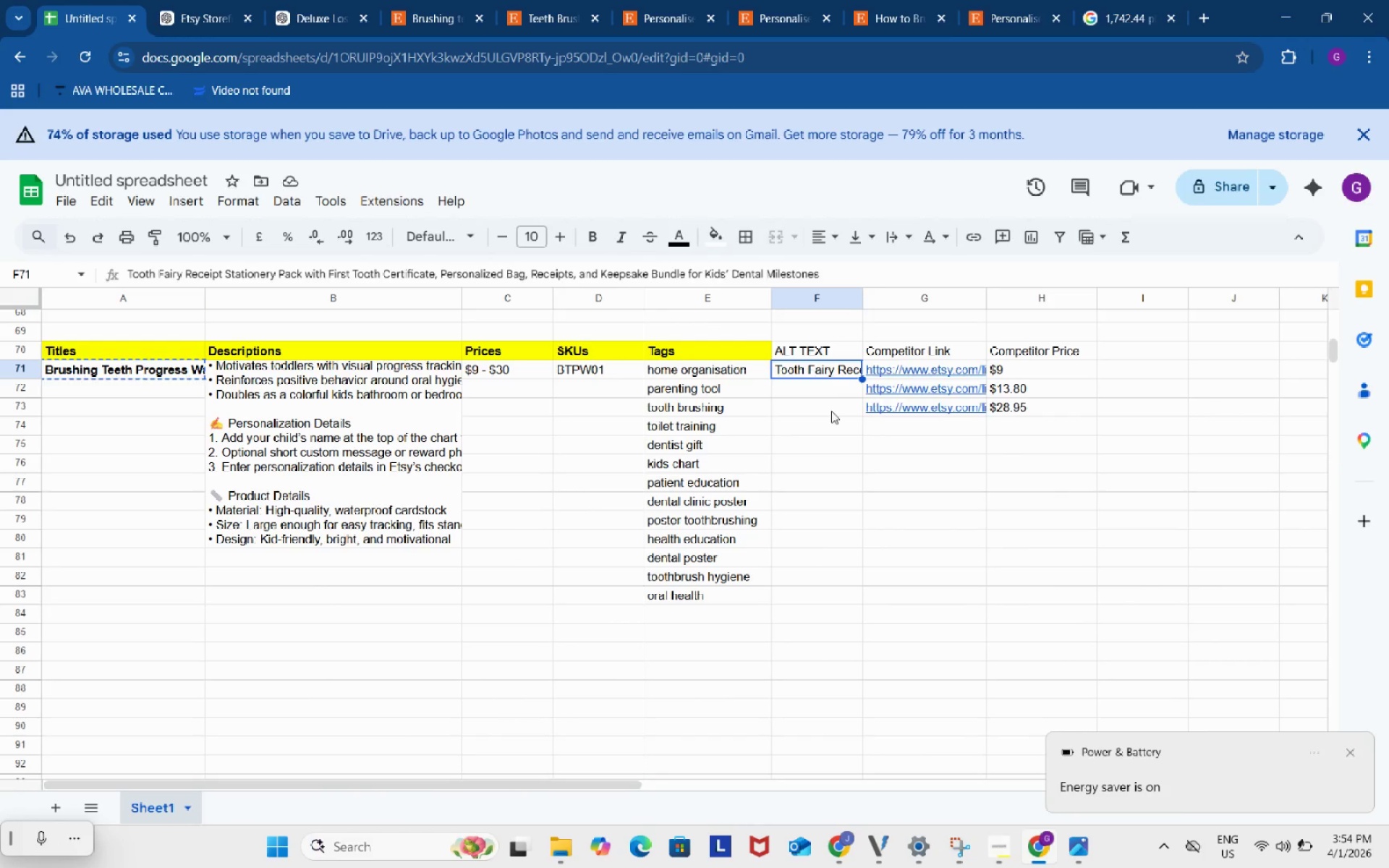 
key(Control+ControlLeft)
 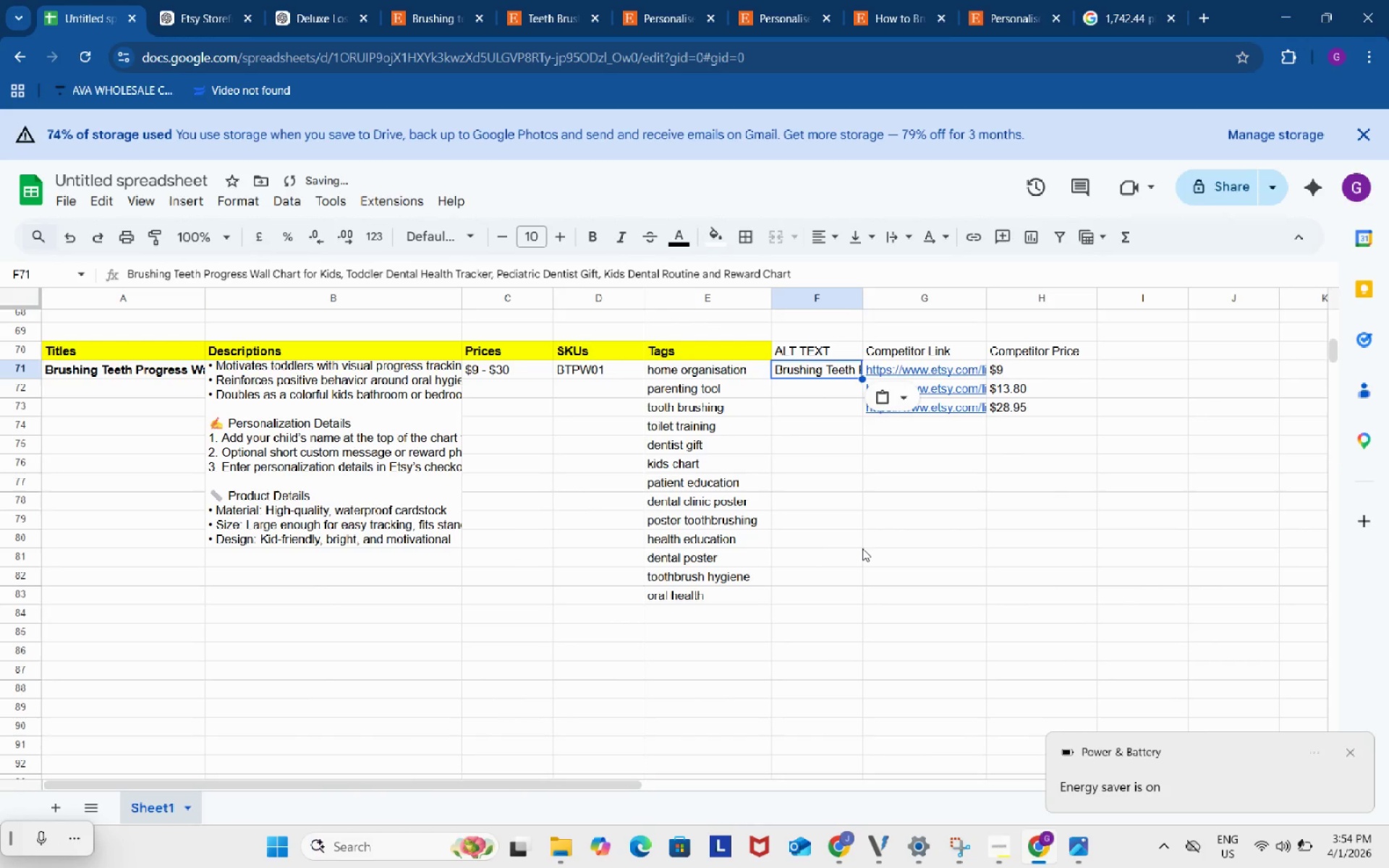 
key(Control+V)
 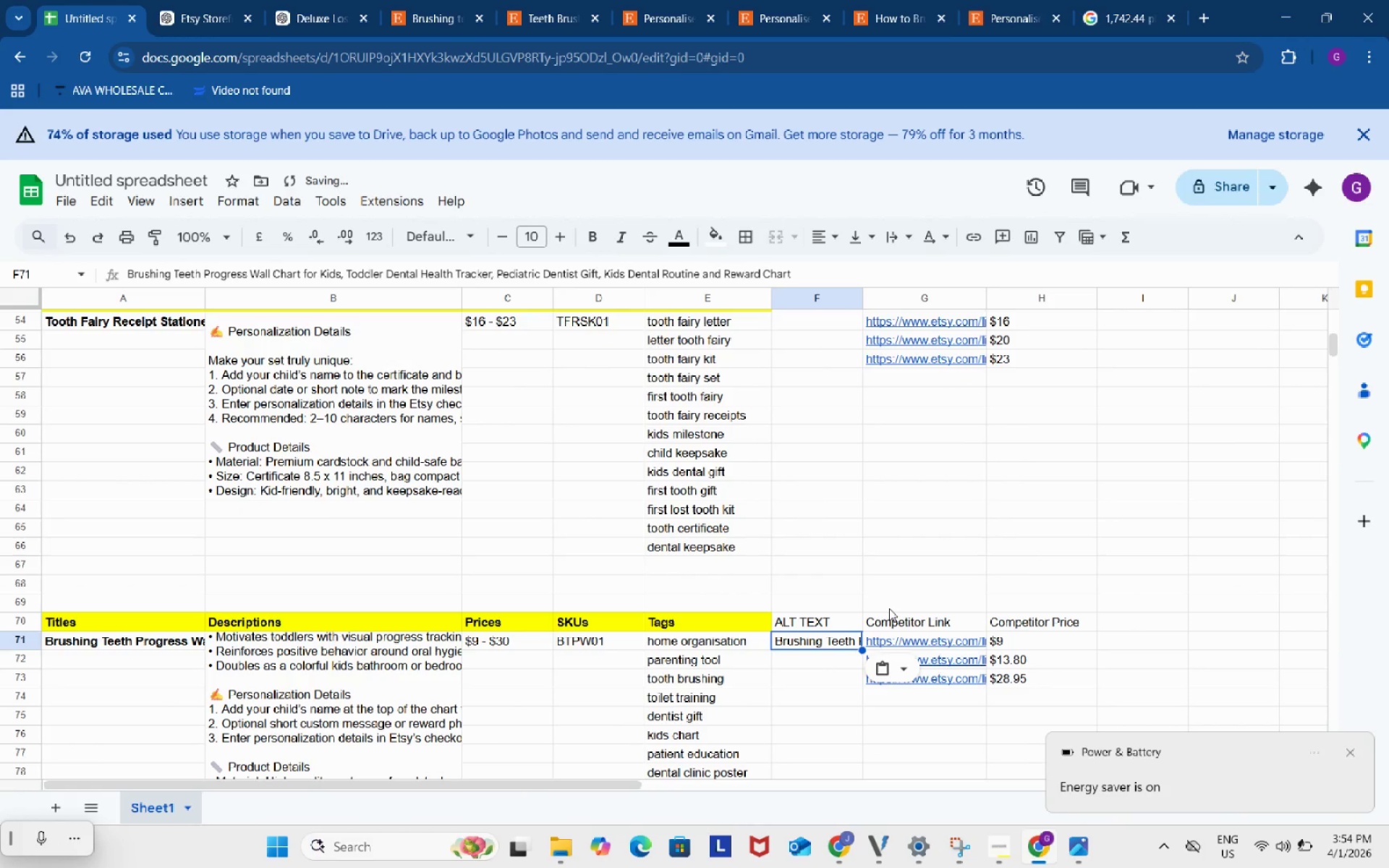 
scroll: coordinate [889, 608], scroll_direction: up, amount: 4.0
 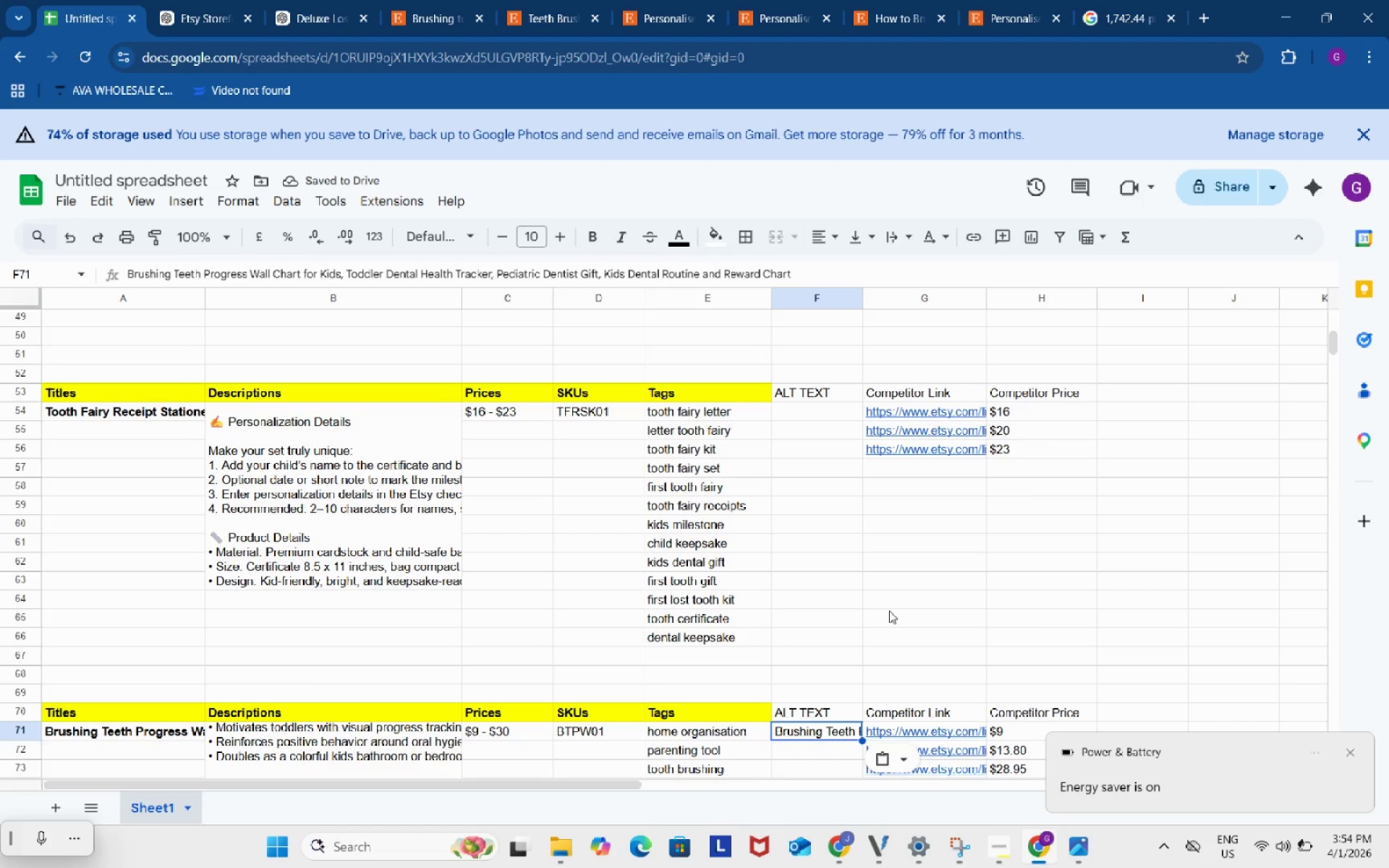 
hold_key(key=ControlLeft, duration=0.92)
 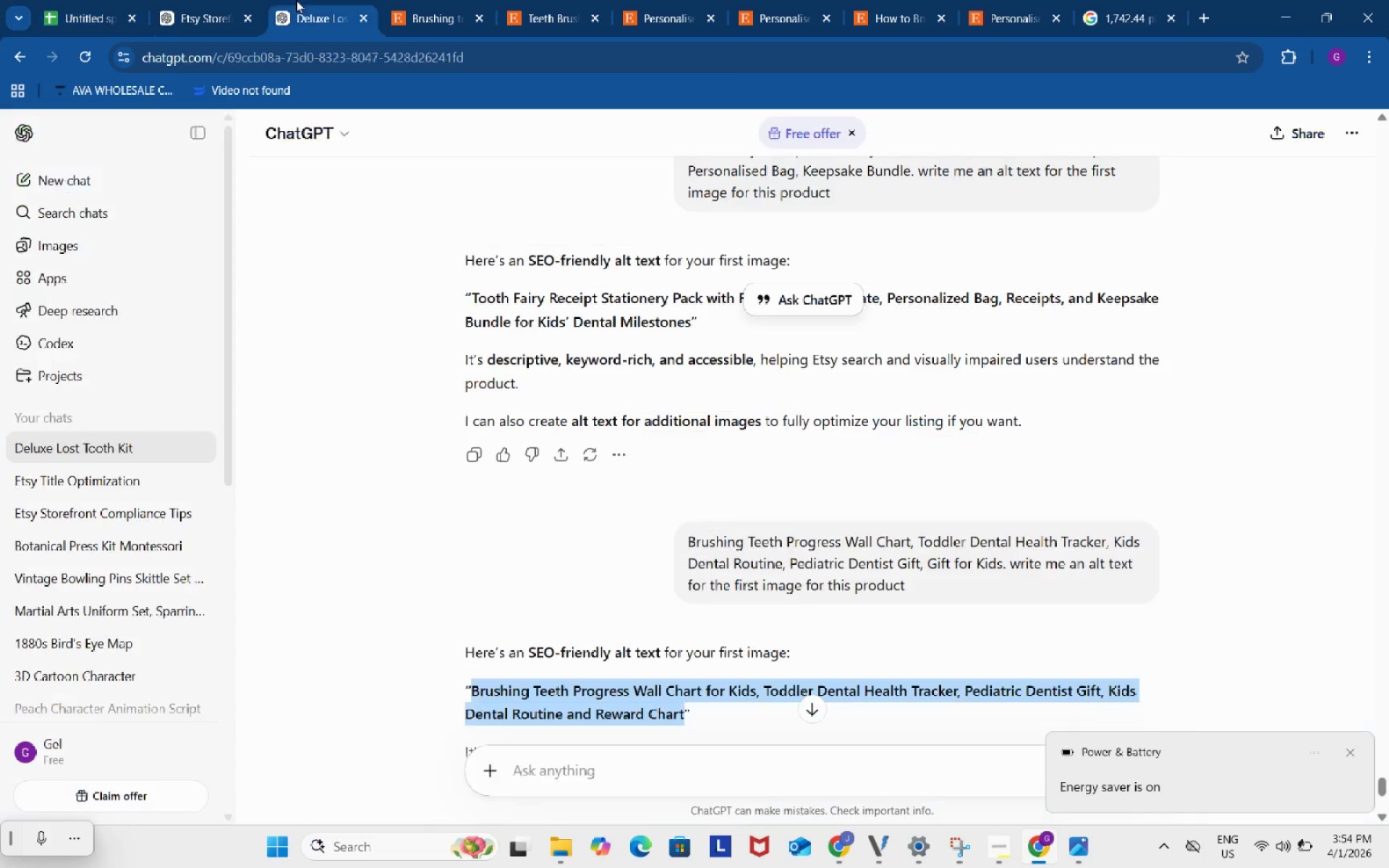 
left_click([296, 0])
 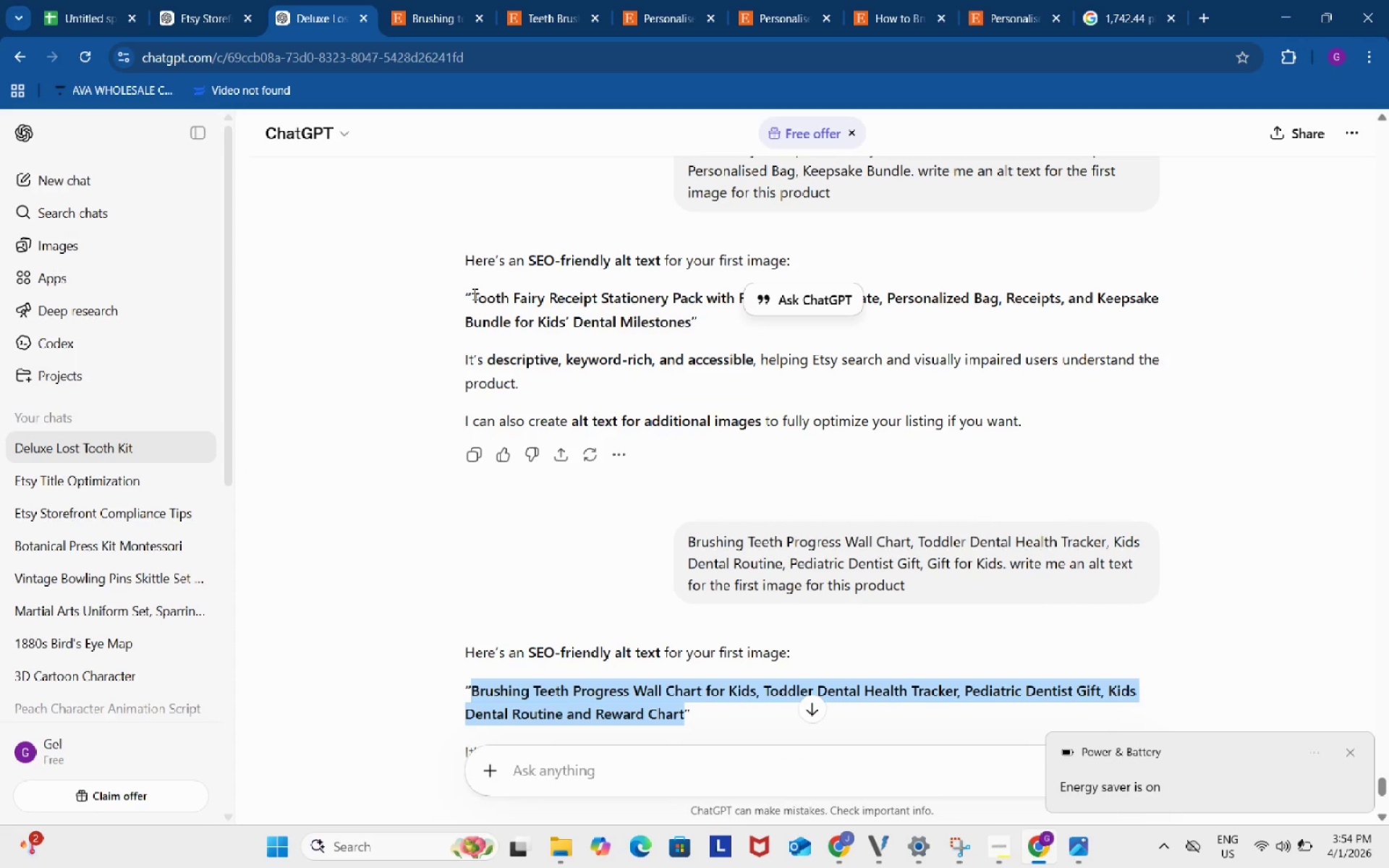 
left_click_drag(start_coordinate=[470, 294], to_coordinate=[690, 320])
 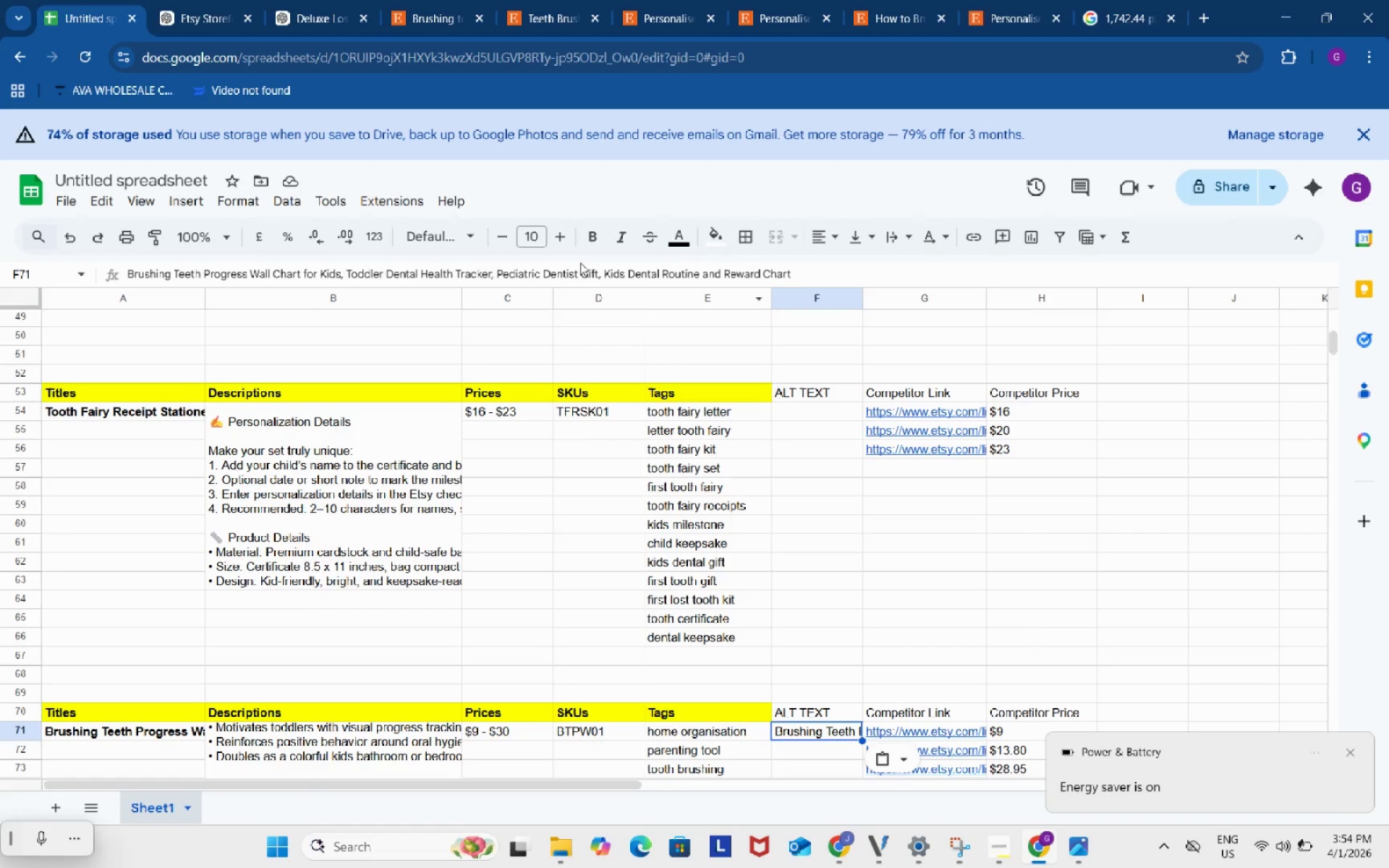 
key(Control+ControlLeft)
 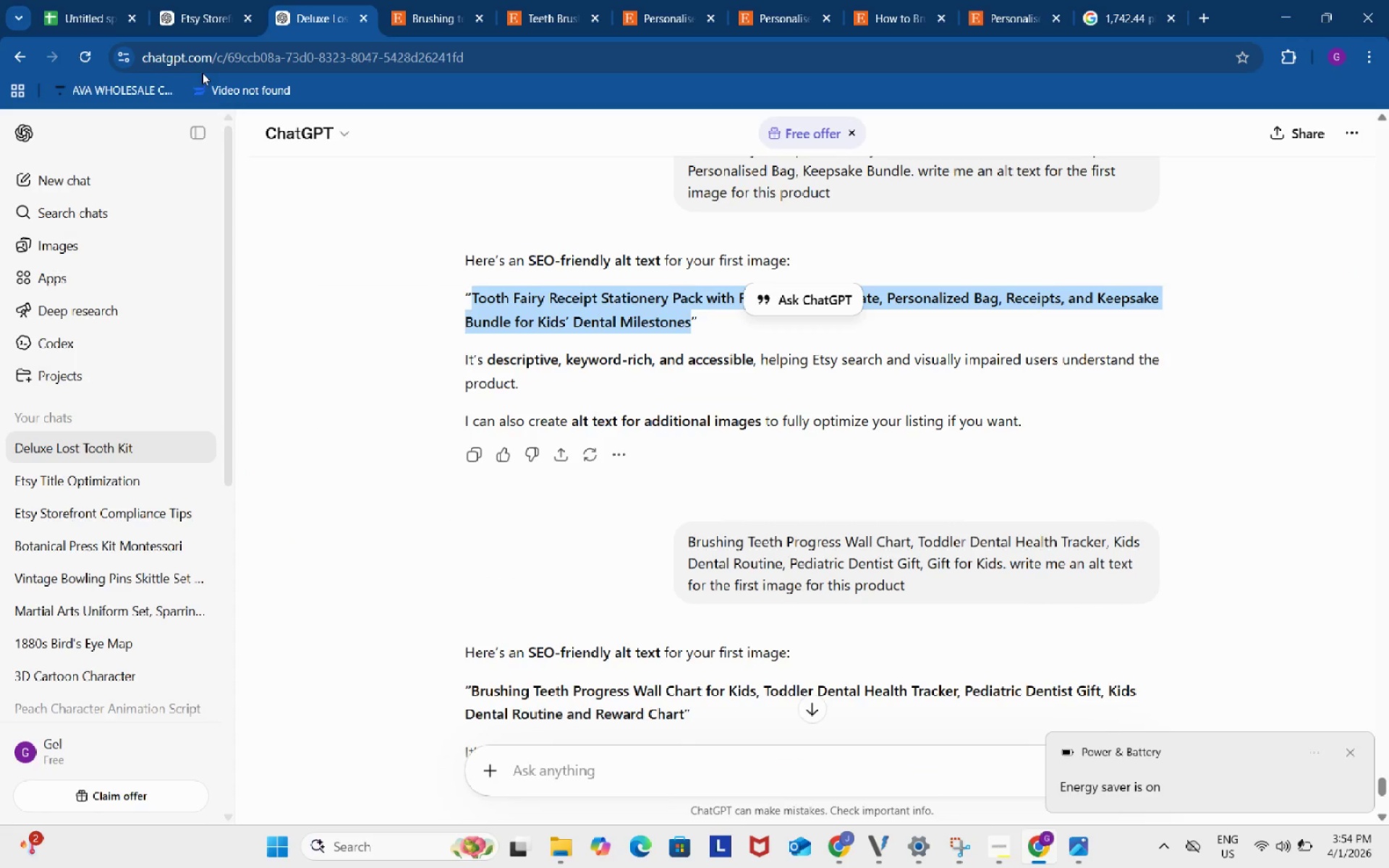 
key(Control+C)
 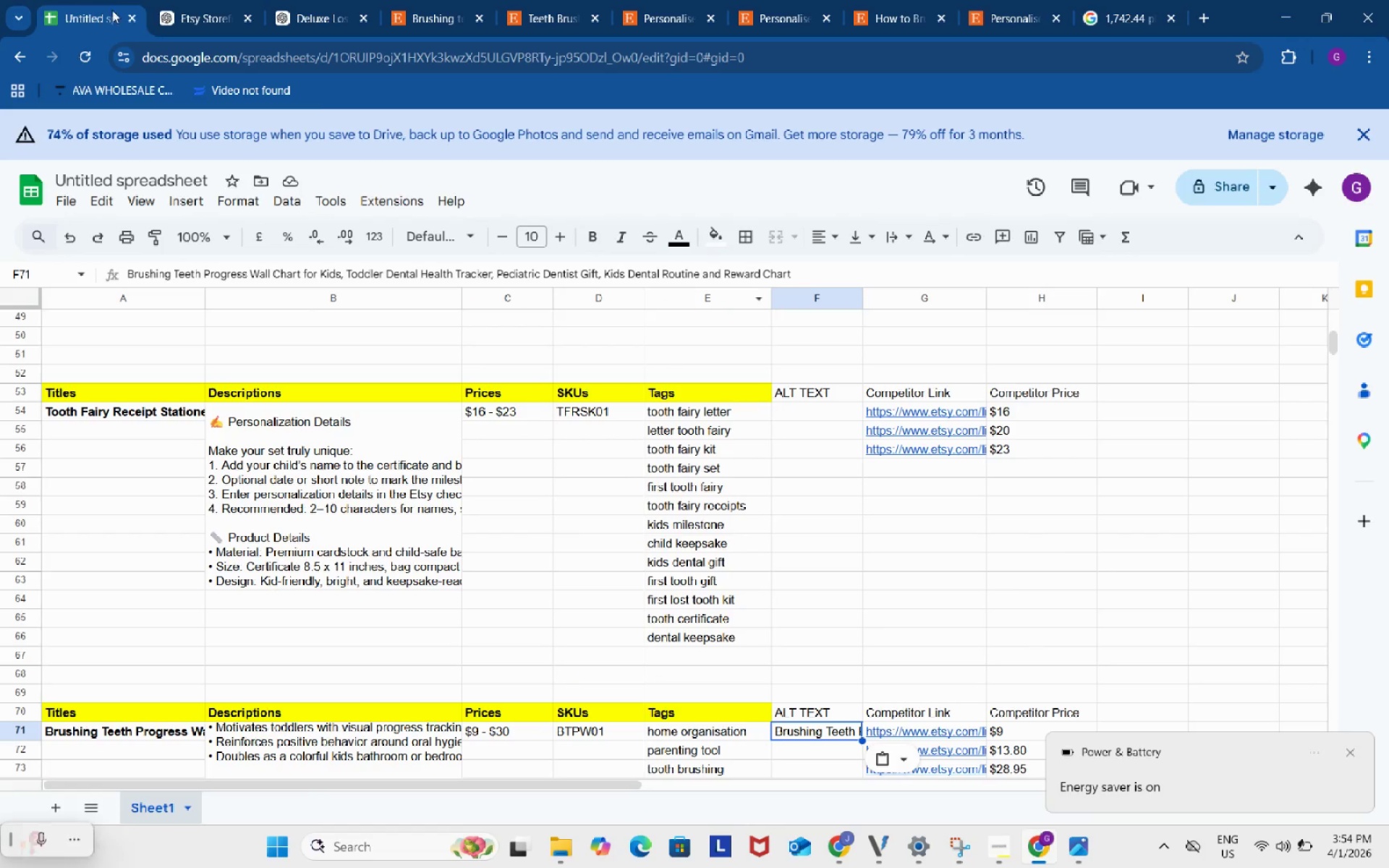 
left_click([96, 0])
 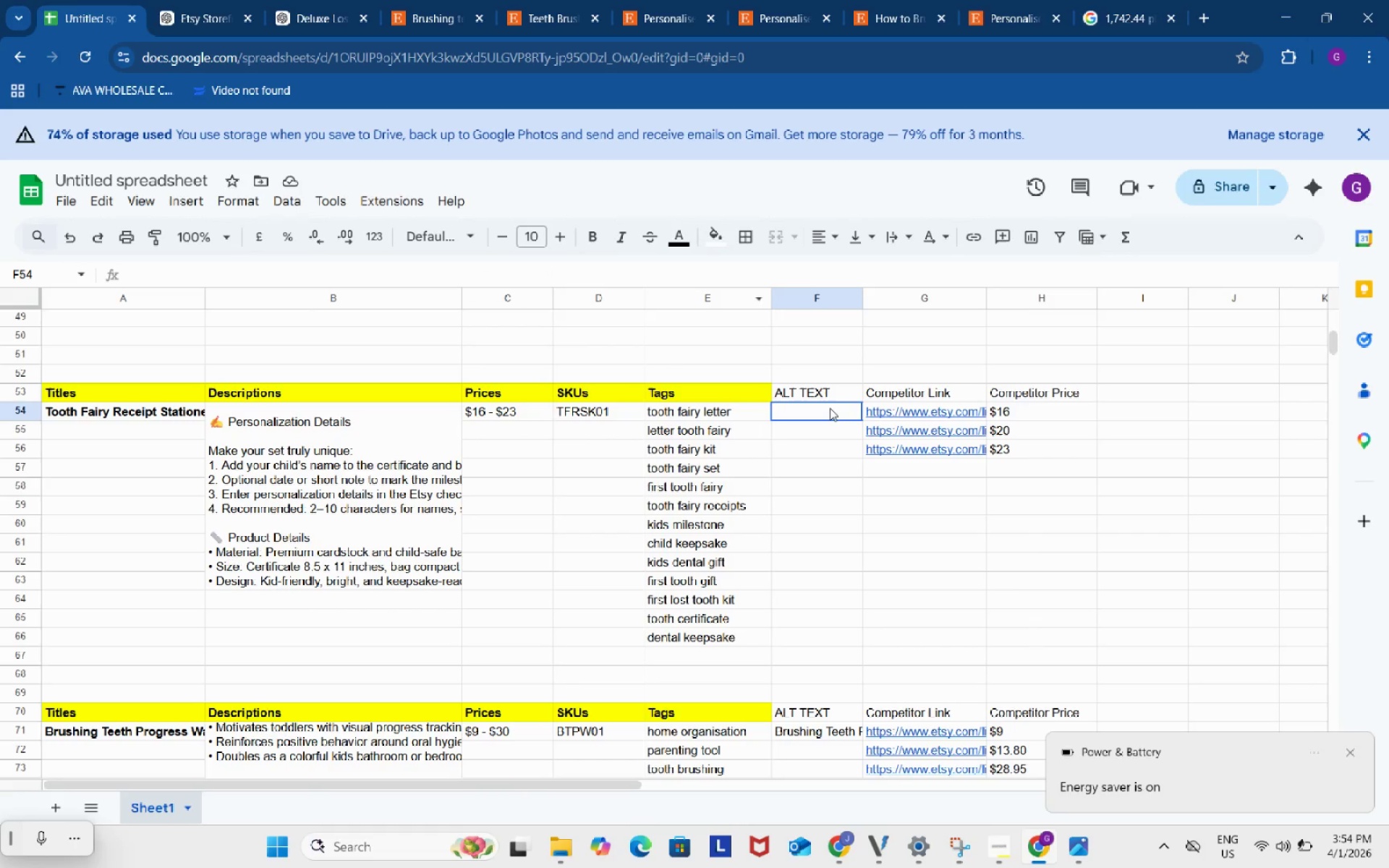 
left_click([830, 408])
 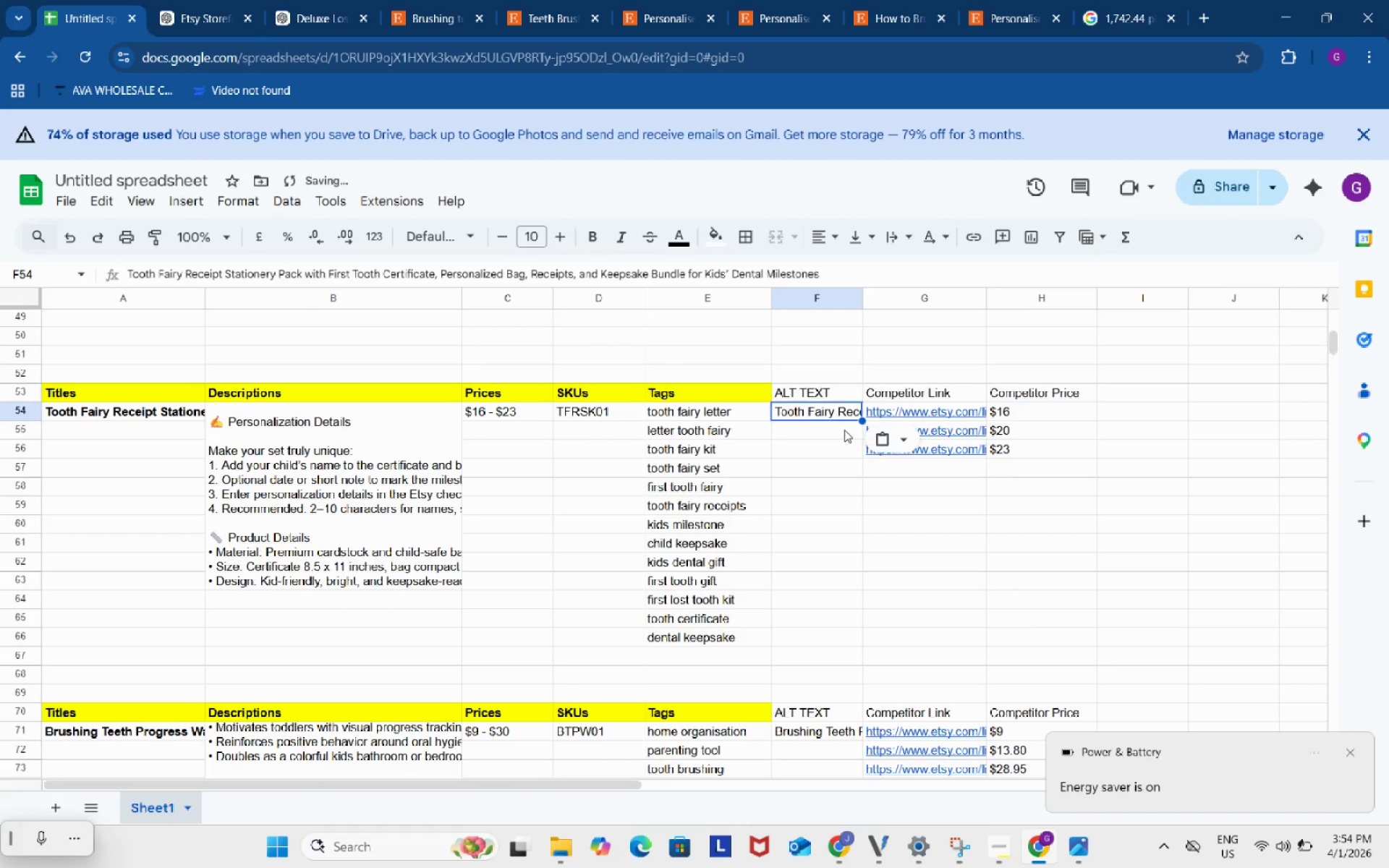 
key(Control+ControlLeft)
 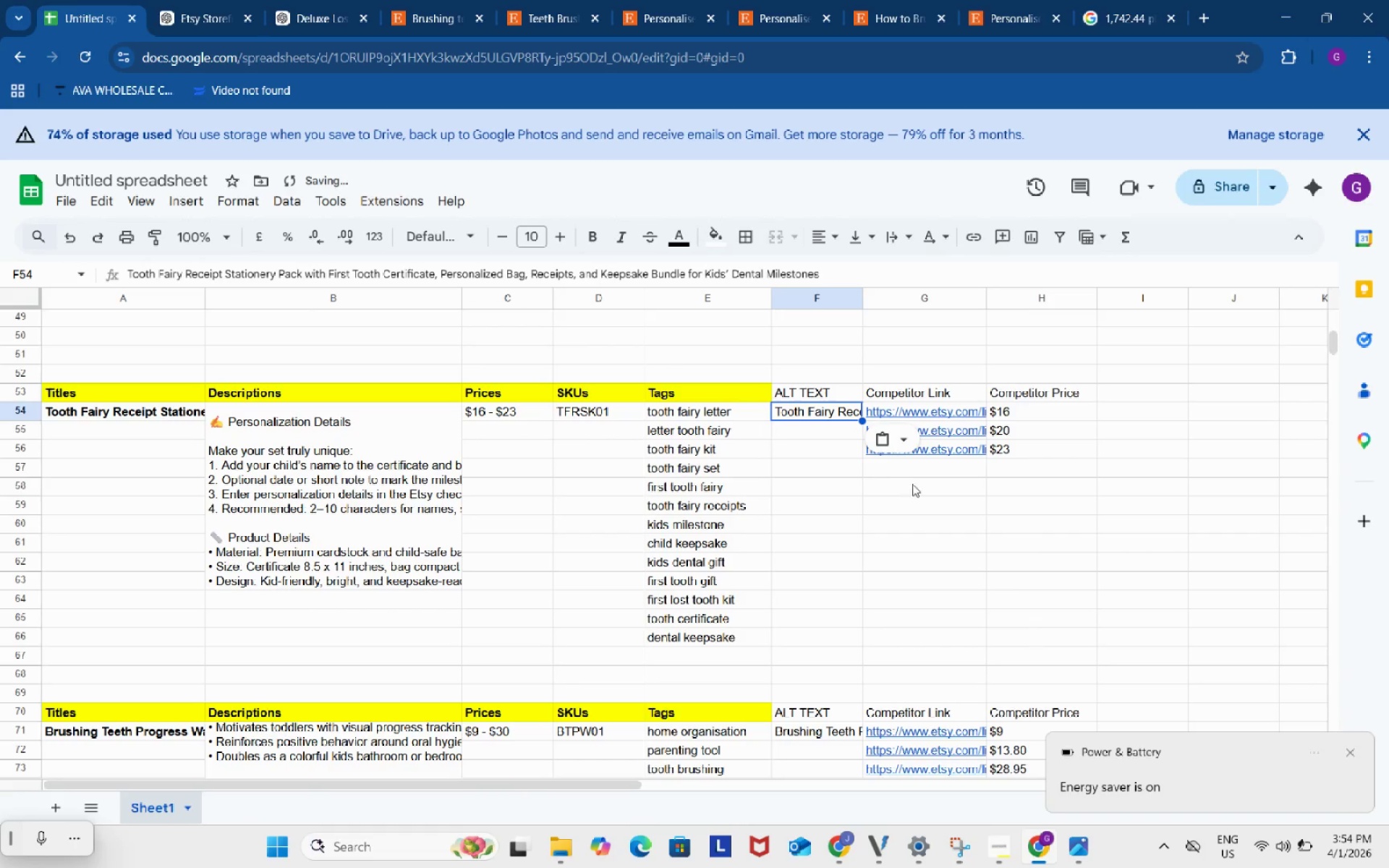 
key(Control+V)